 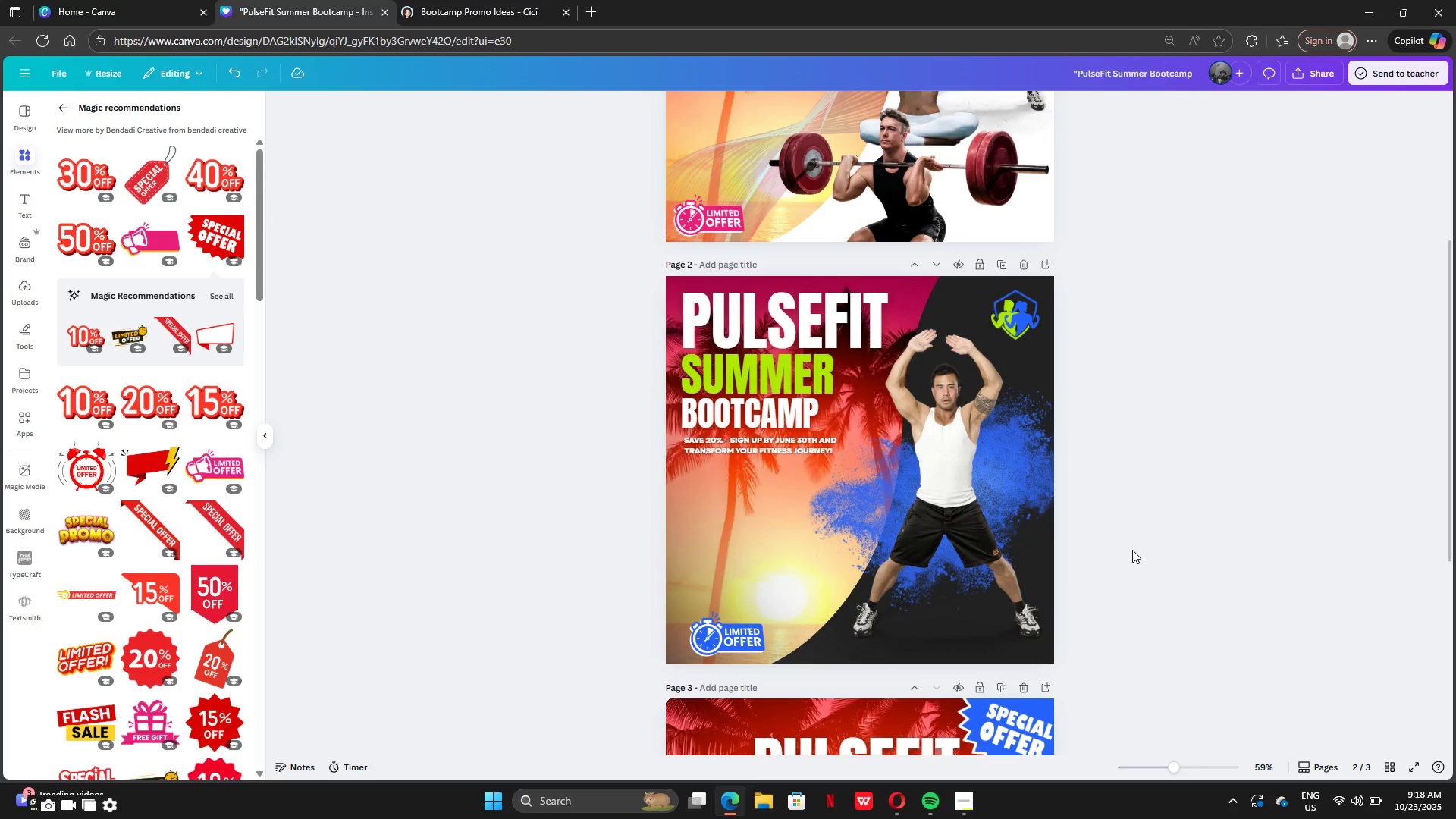 
scroll: coordinate [1132, 550], scroll_direction: up, amount: 6.0
 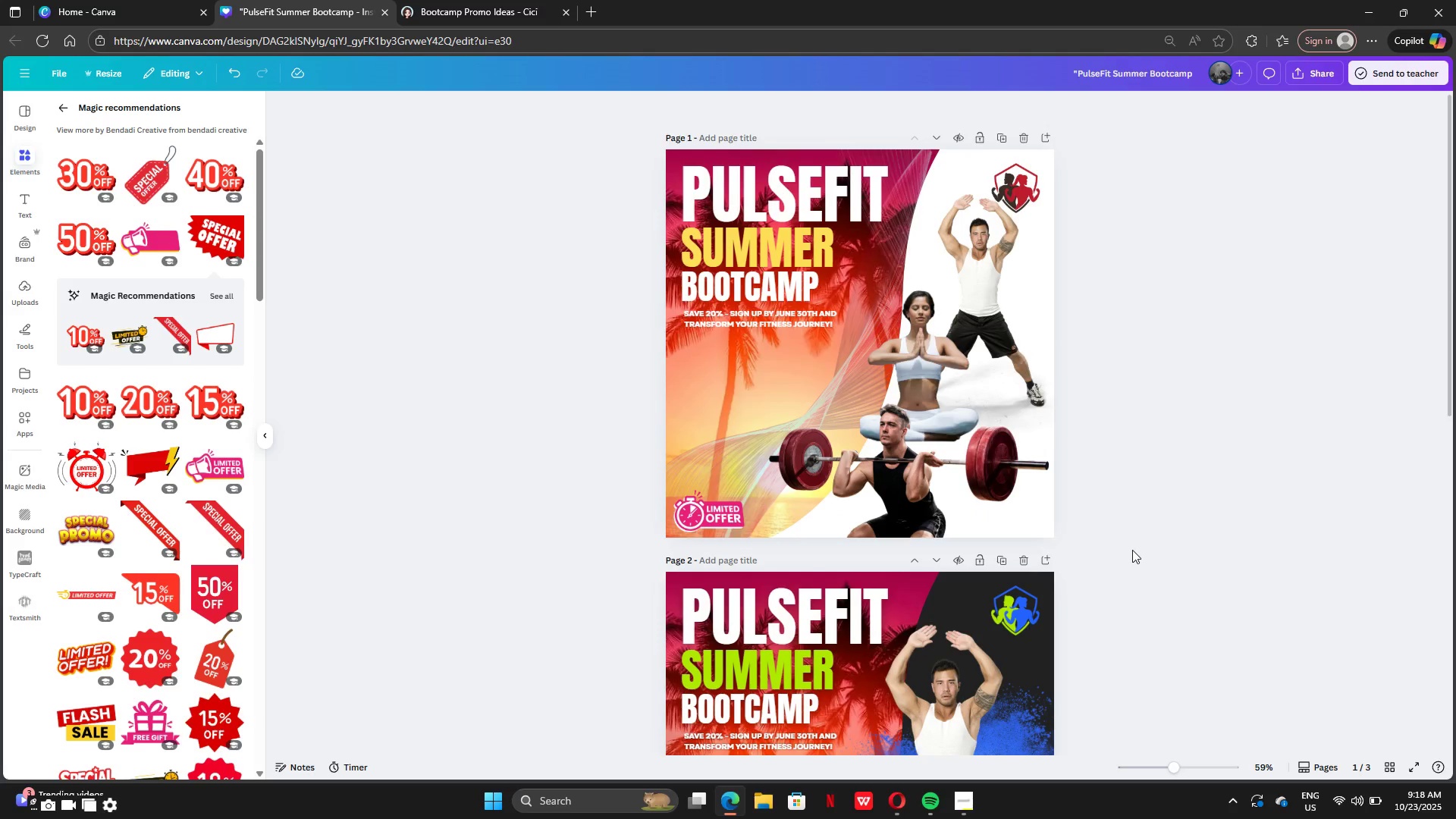 
scroll: coordinate [1132, 550], scroll_direction: down, amount: 1.0
 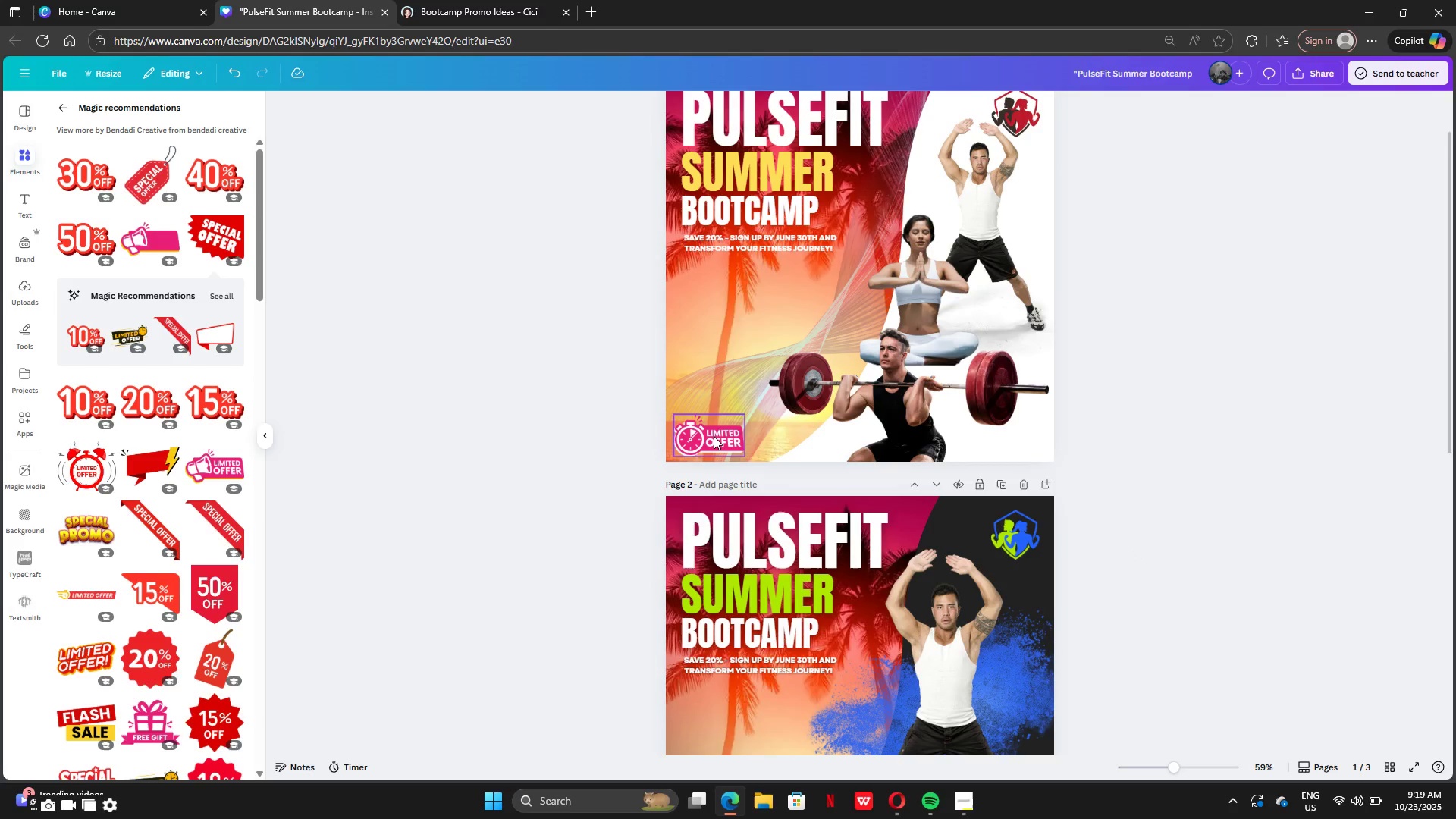 
left_click_drag(start_coordinate=[714, 436], to_coordinate=[725, 287])
 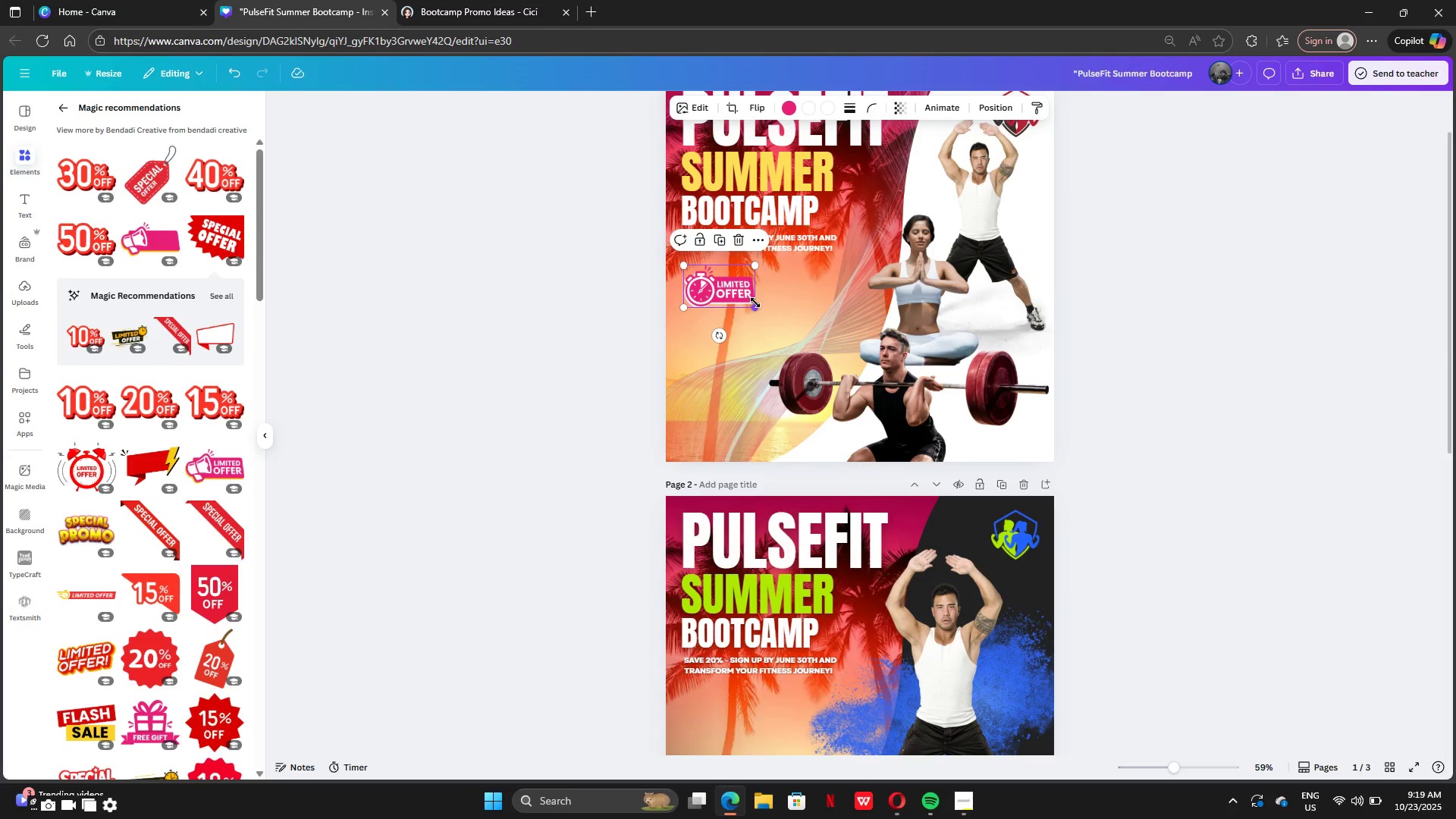 
left_click_drag(start_coordinate=[755, 303], to_coordinate=[786, 331])
 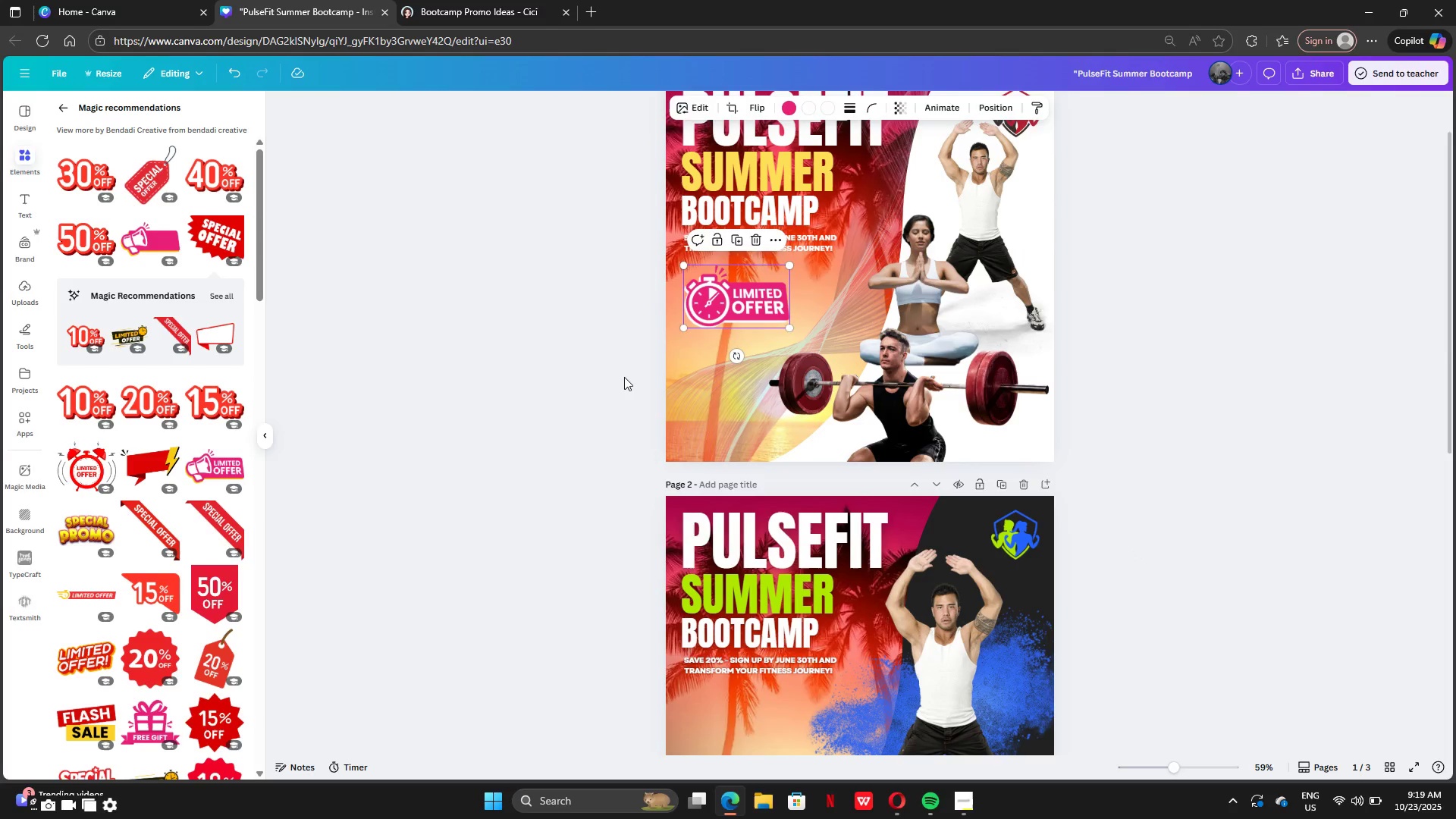 
left_click([624, 377])
 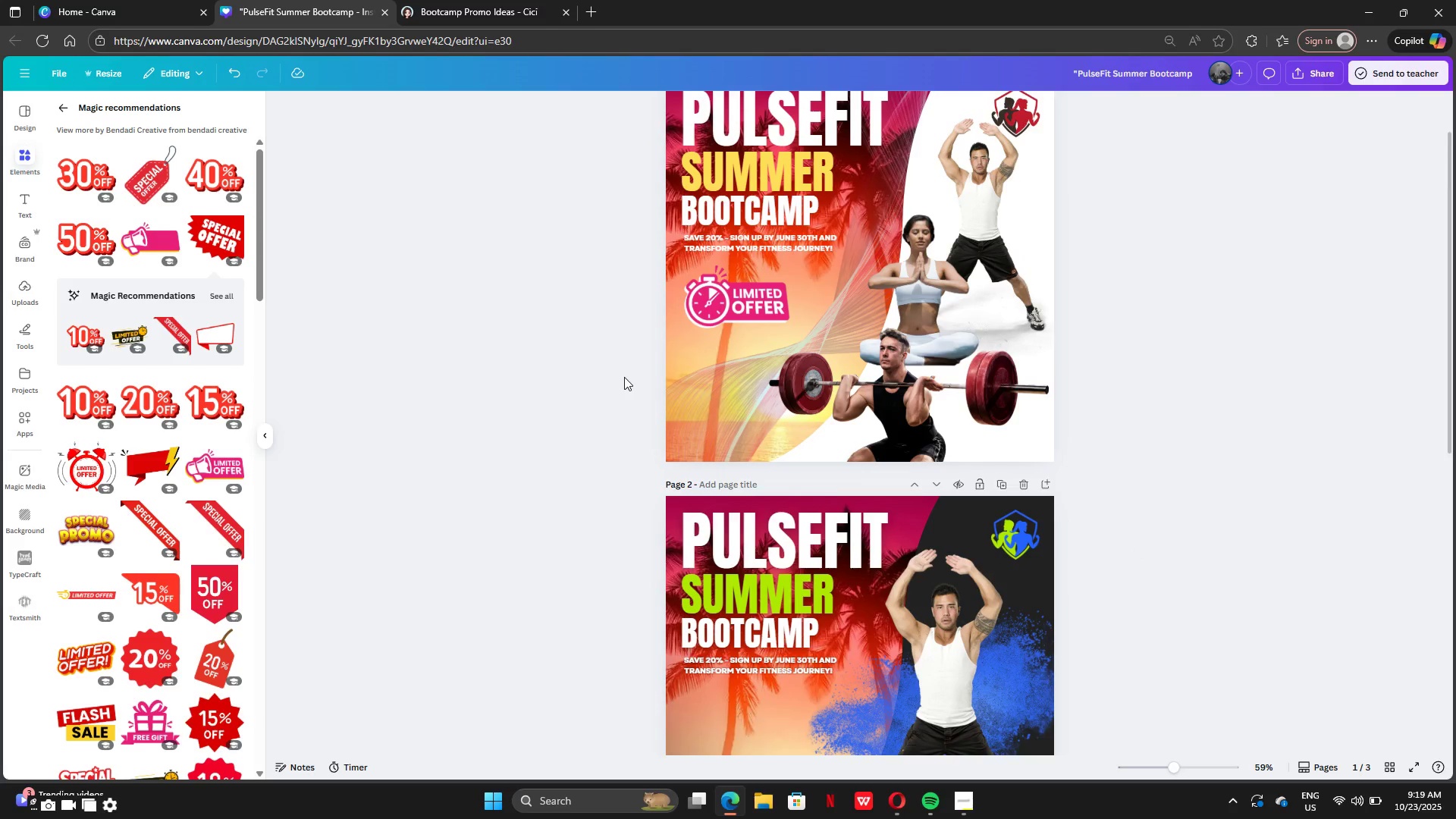 
scroll: coordinate [624, 377], scroll_direction: up, amount: 4.0
 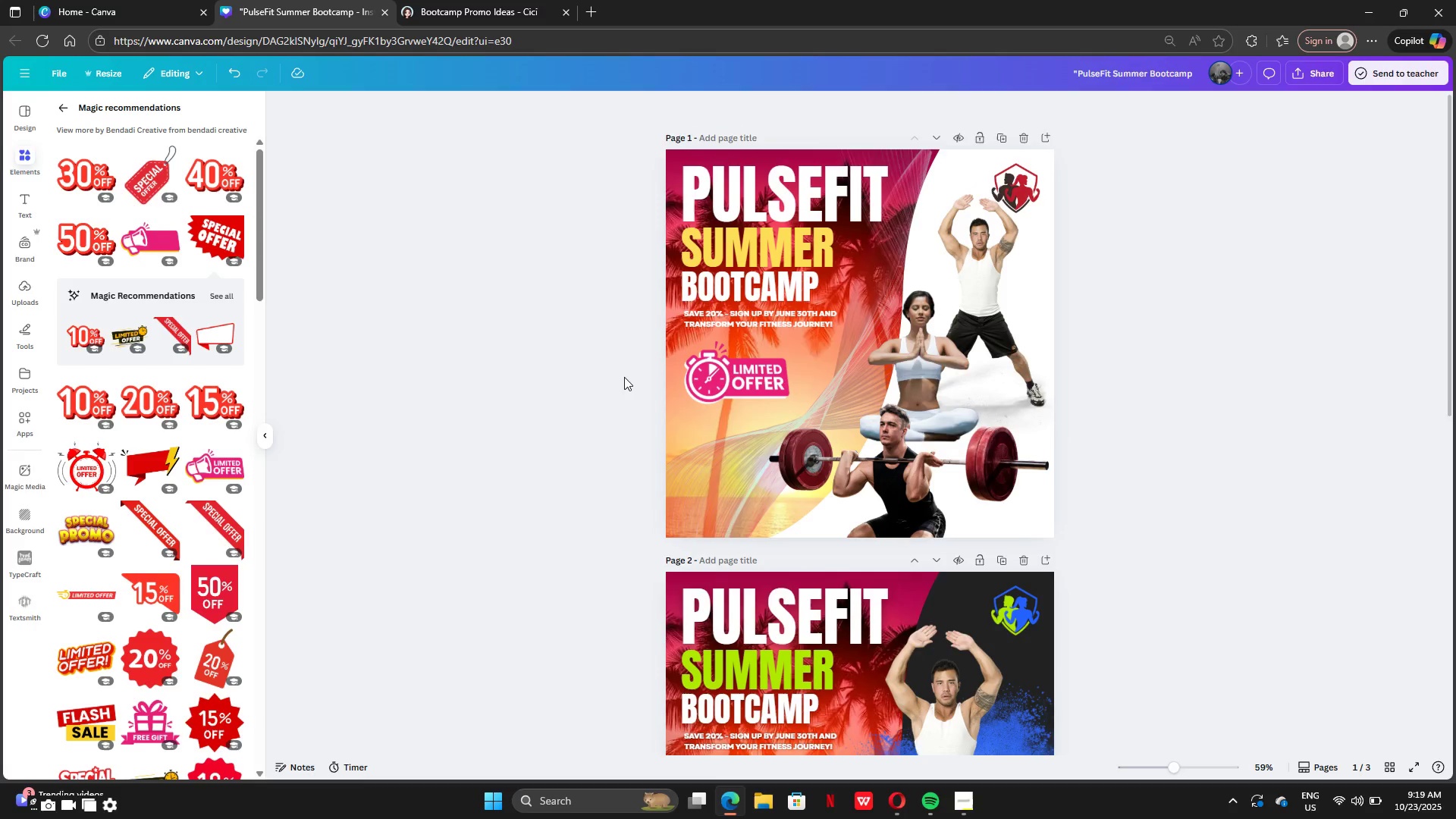 
scroll: coordinate [624, 377], scroll_direction: down, amount: 3.0
 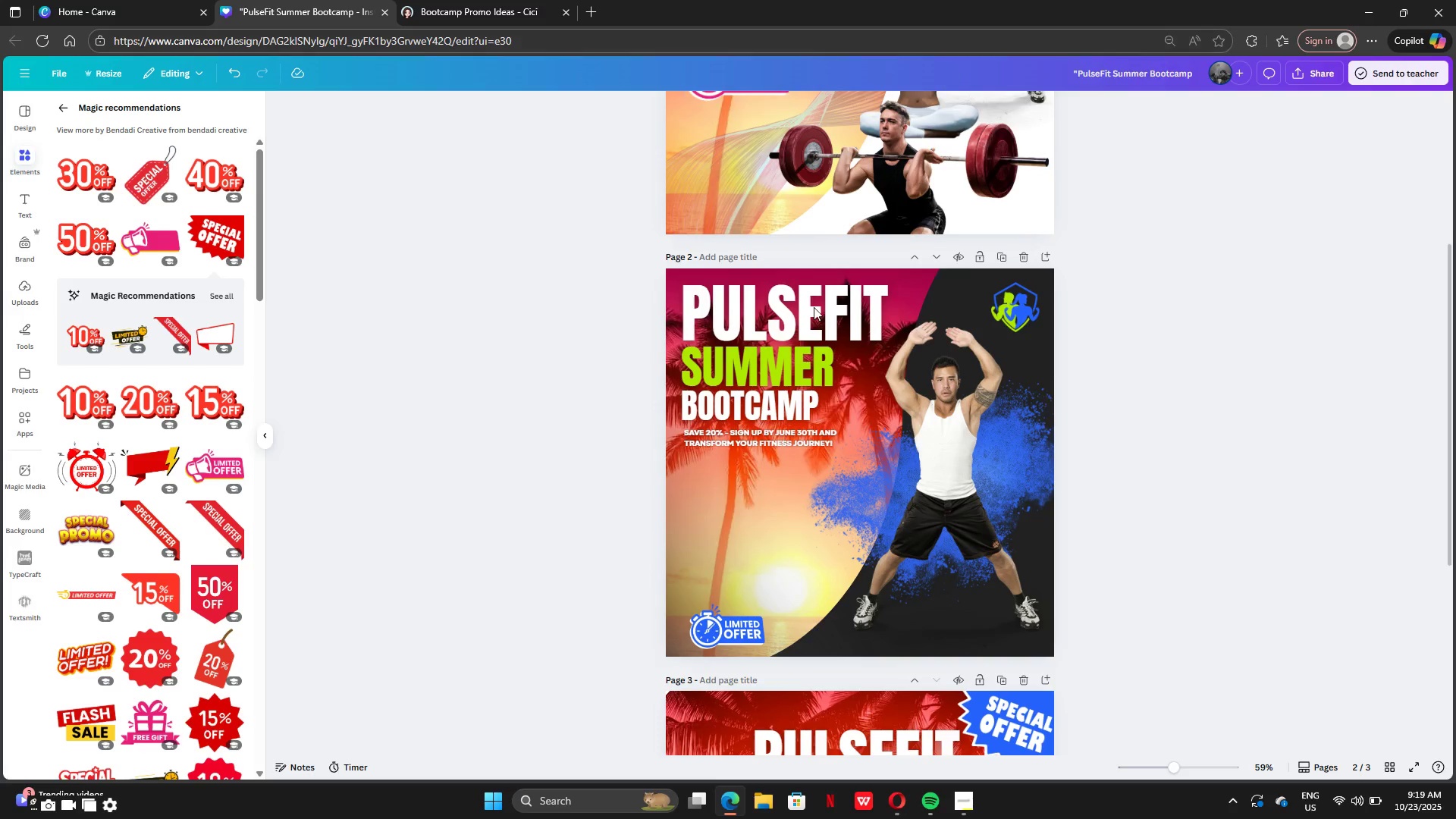 
scroll: coordinate [814, 307], scroll_direction: up, amount: 3.0
 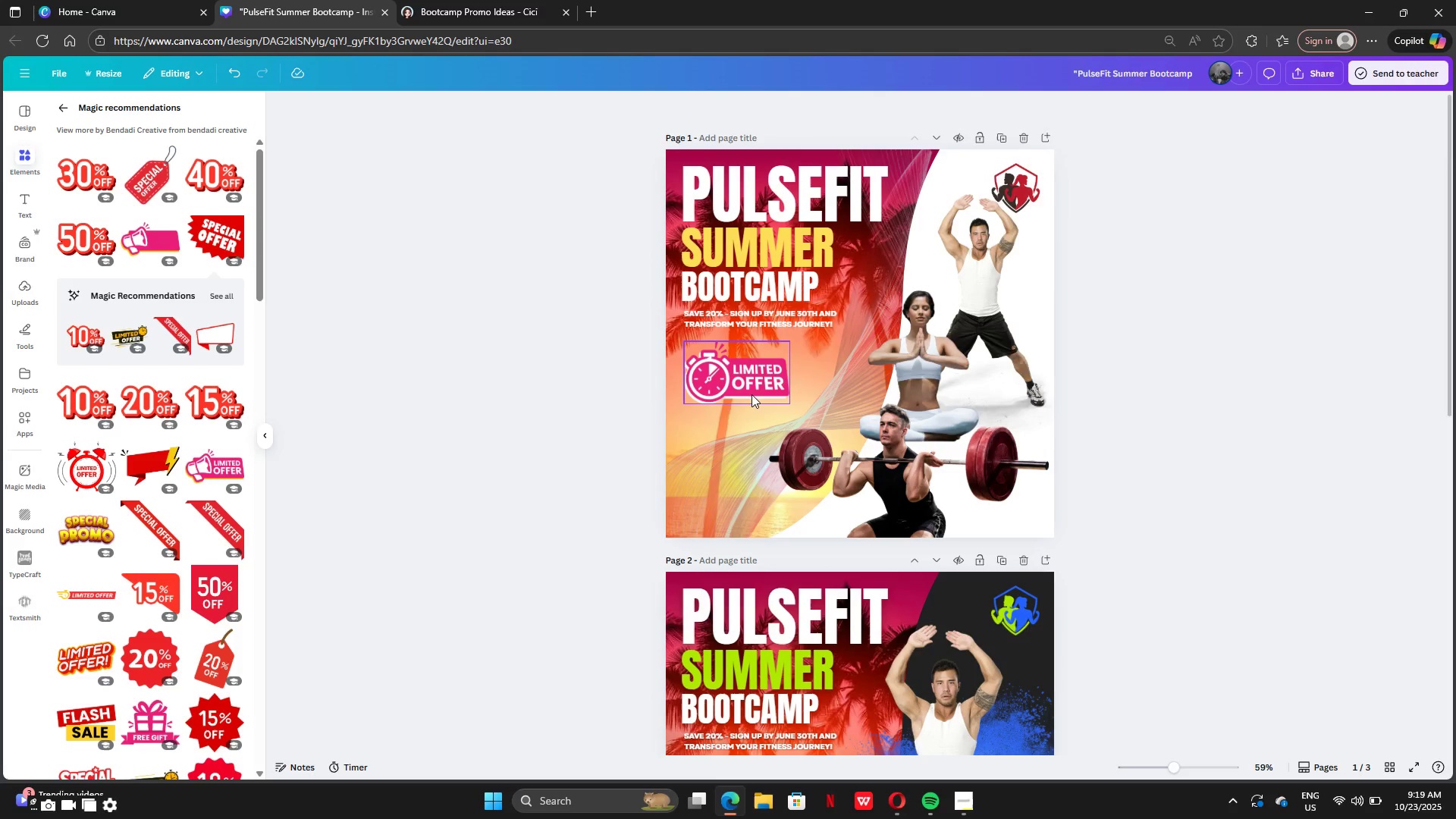 
left_click_drag(start_coordinate=[717, 381], to_coordinate=[716, 510])
 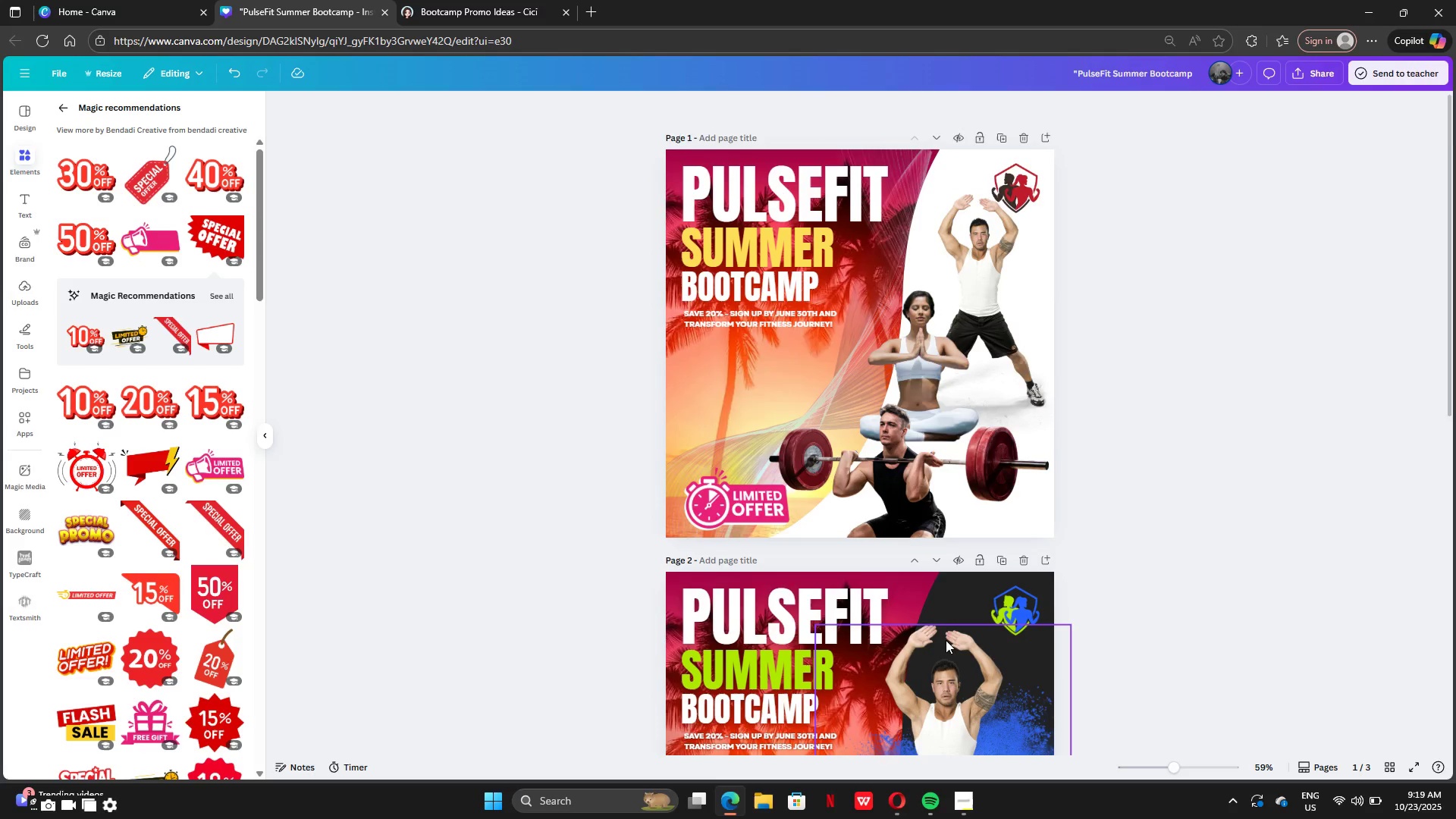 
scroll: coordinate [946, 641], scroll_direction: down, amount: 5.0
 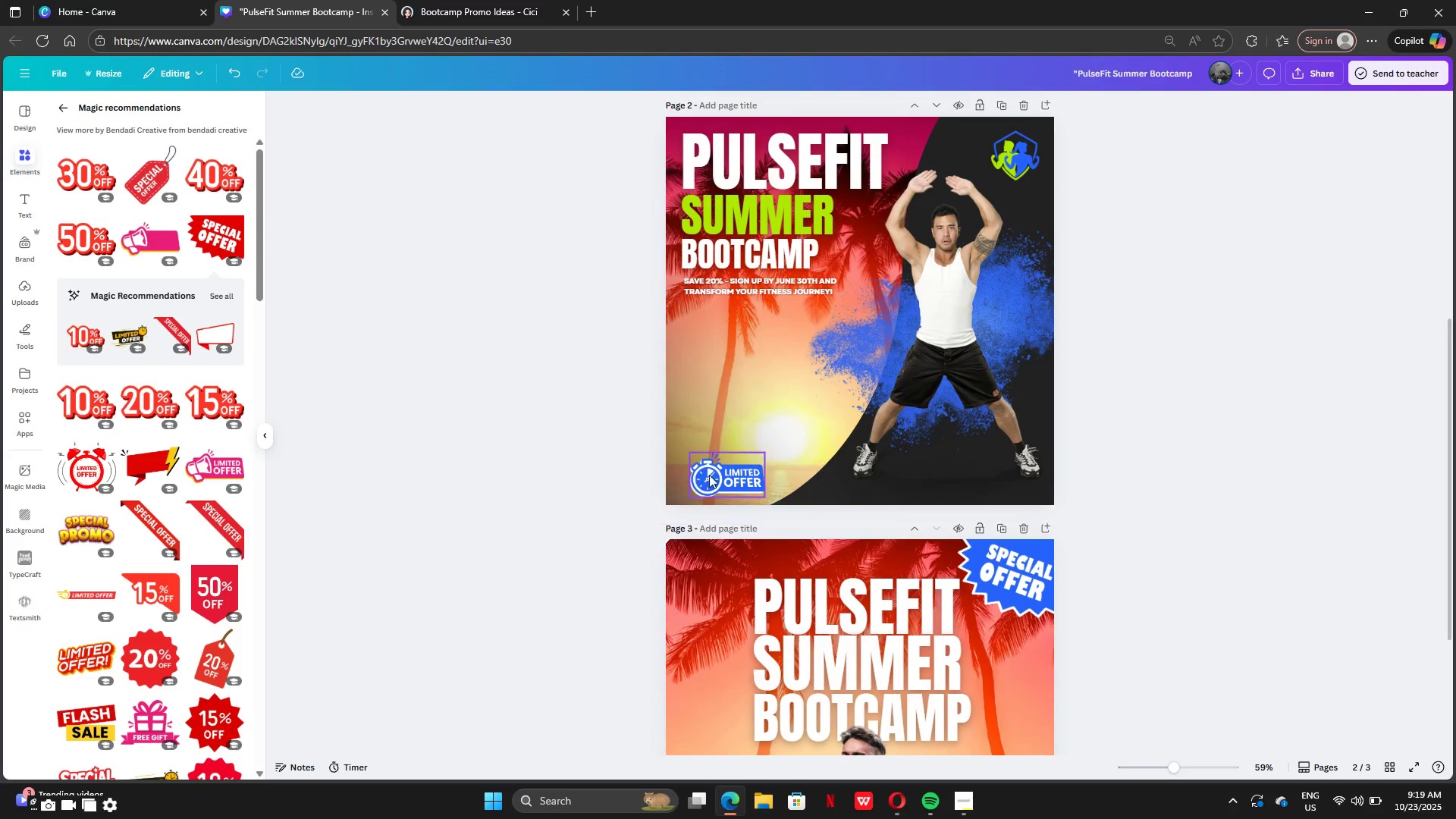 
left_click([714, 475])
 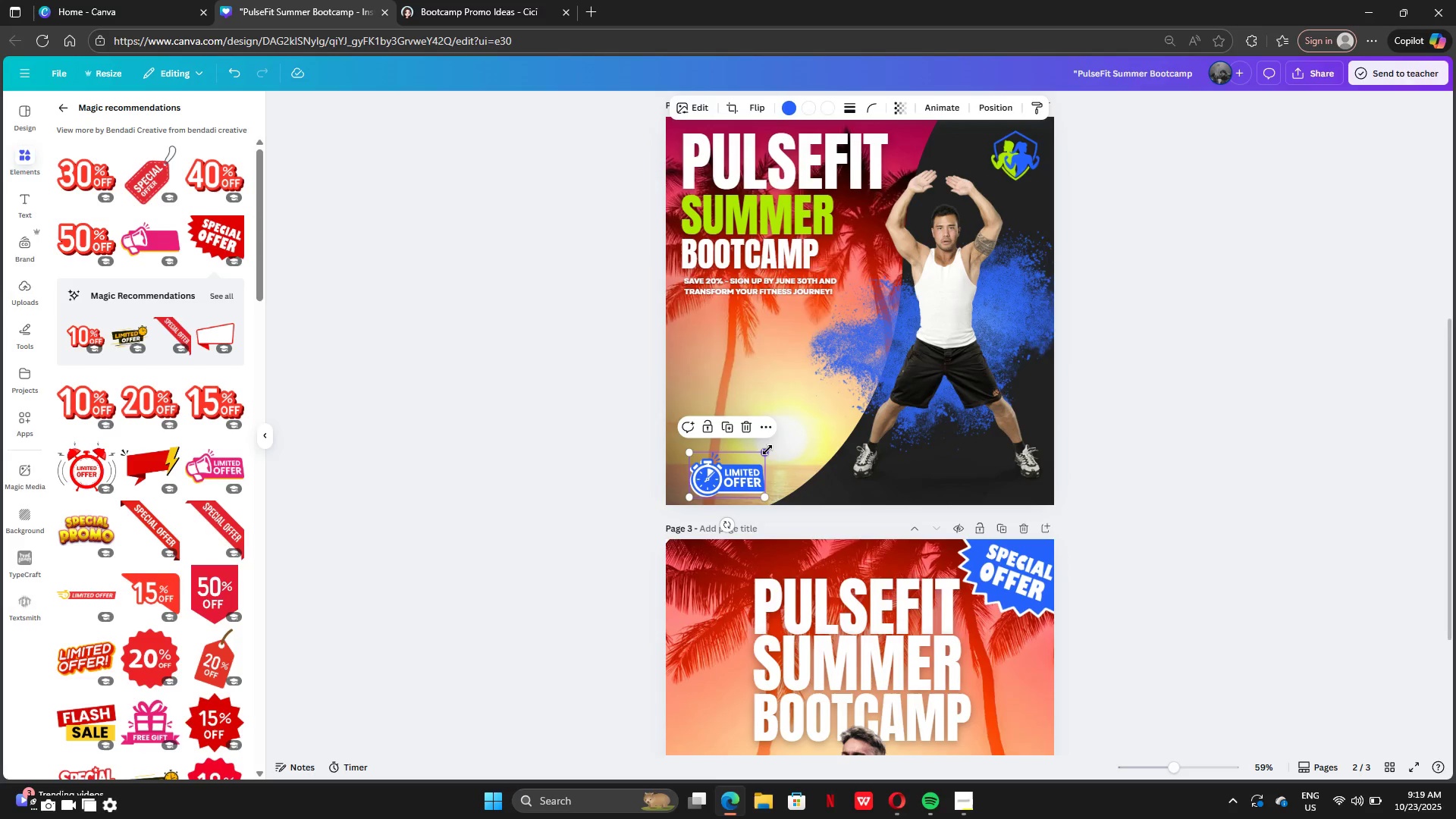 
left_click_drag(start_coordinate=[767, 450], to_coordinate=[789, 427])
 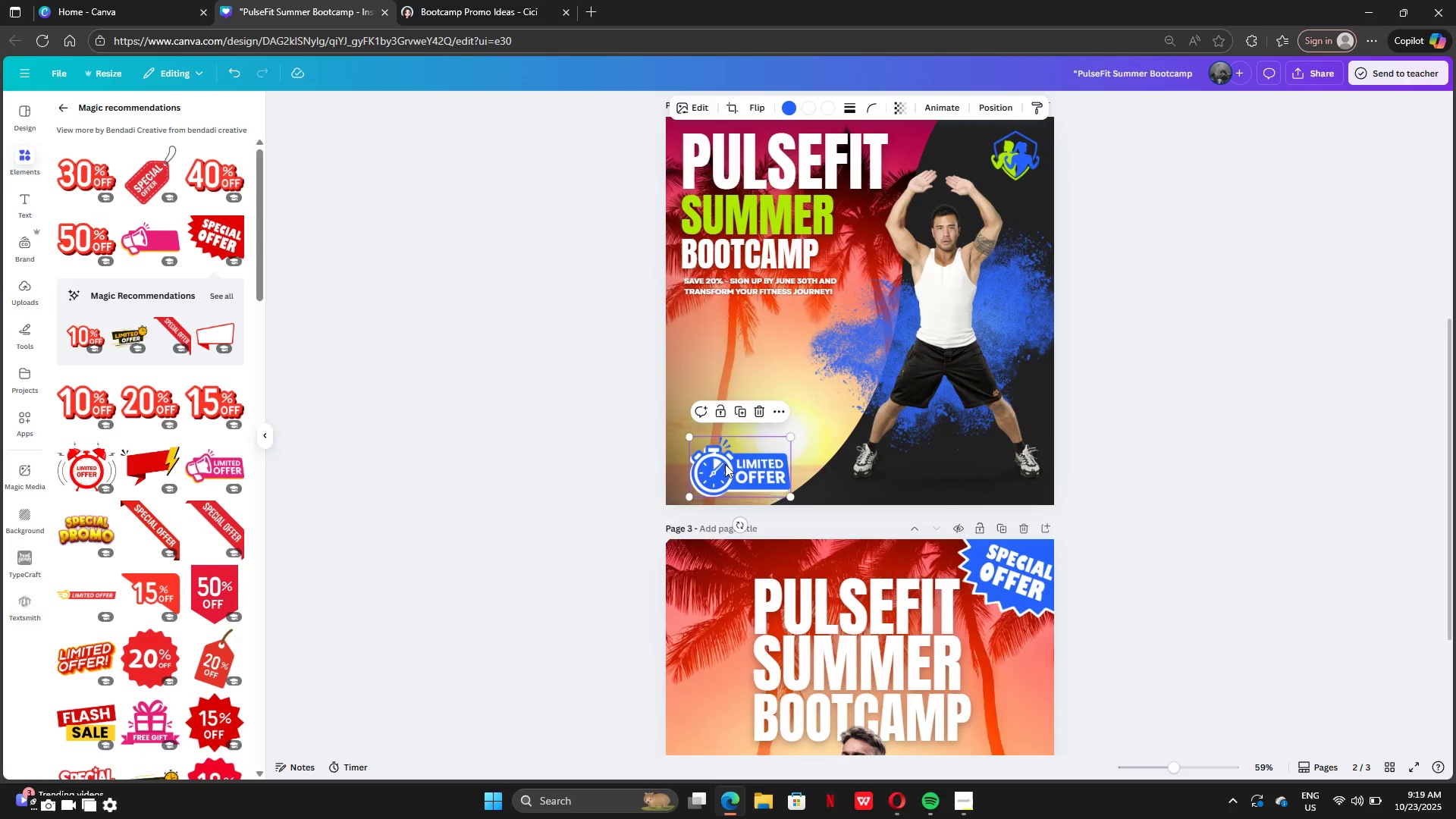 
left_click_drag(start_coordinate=[725, 464], to_coordinate=[725, 460])
 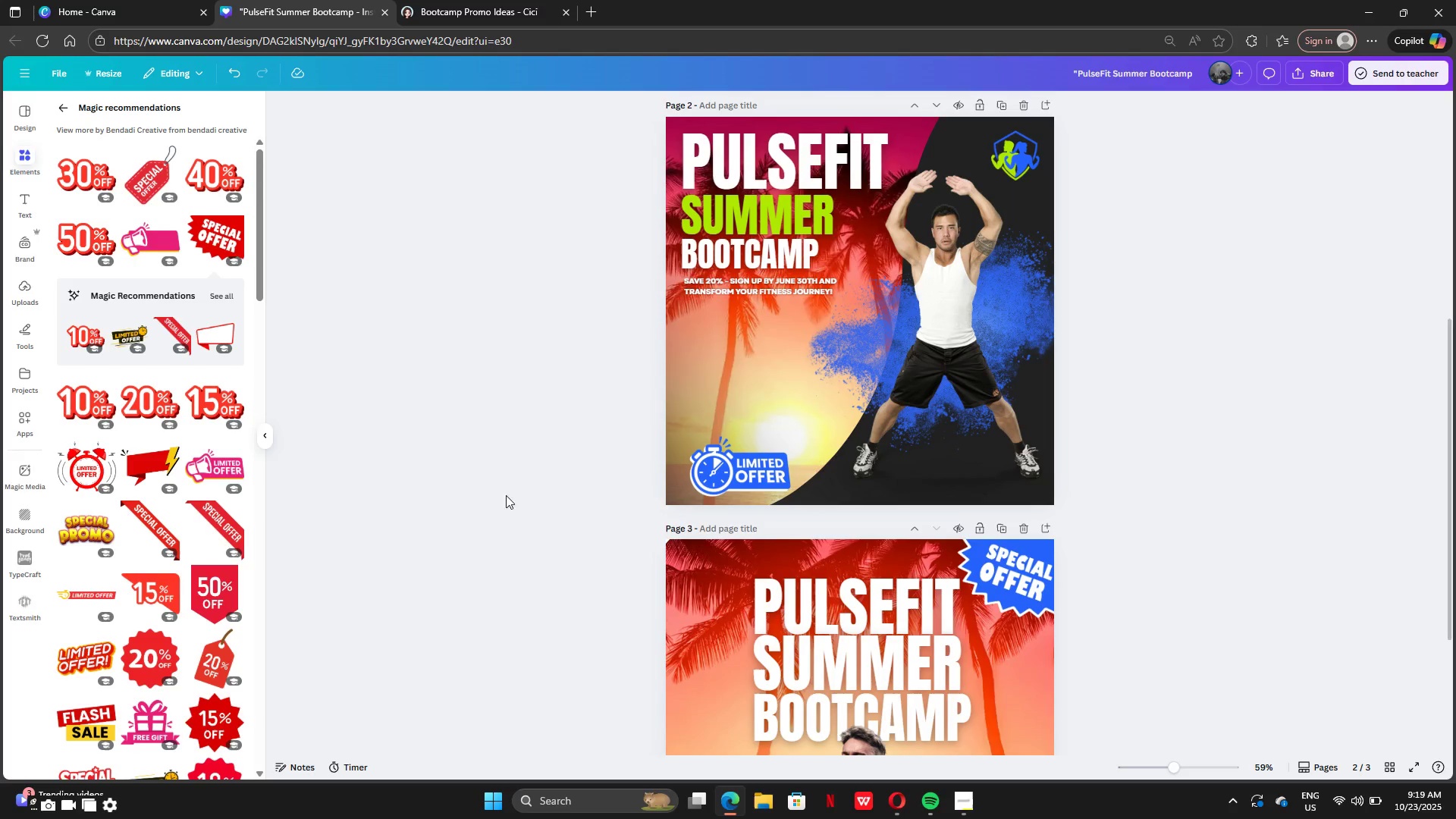 
left_click([503, 495])
 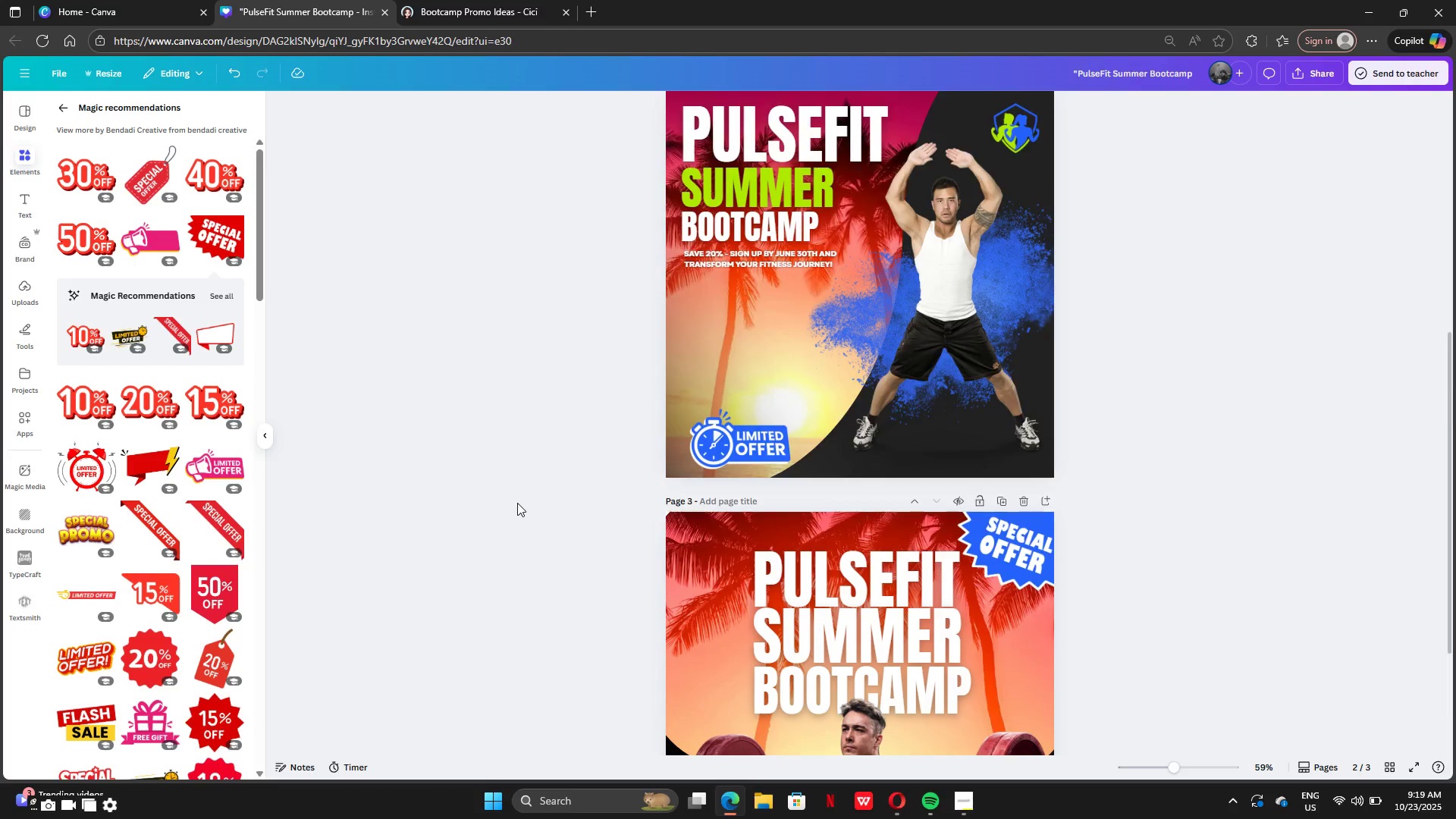 
scroll: coordinate [517, 503], scroll_direction: down, amount: 5.0
 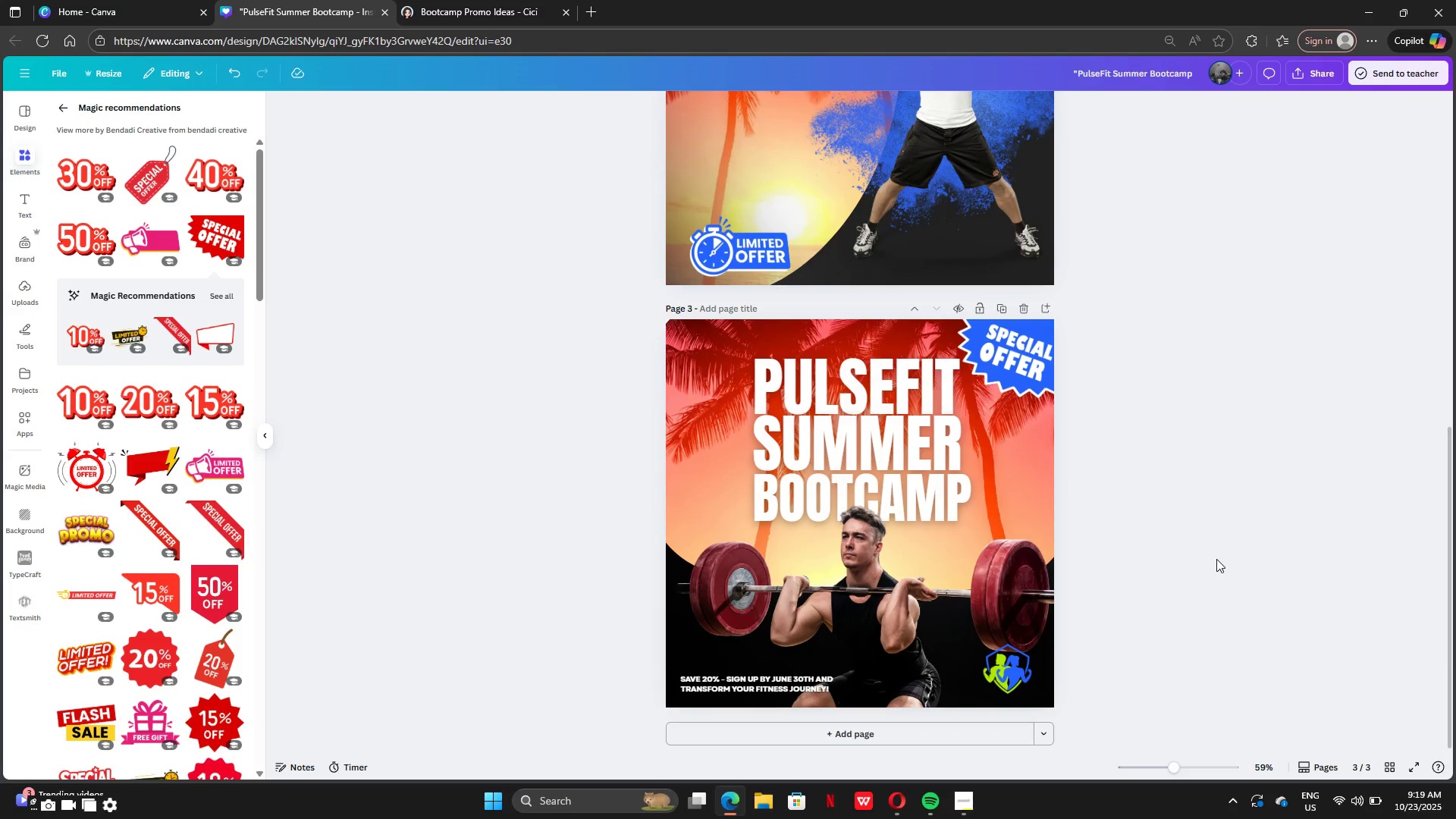 
left_click([1216, 559])
 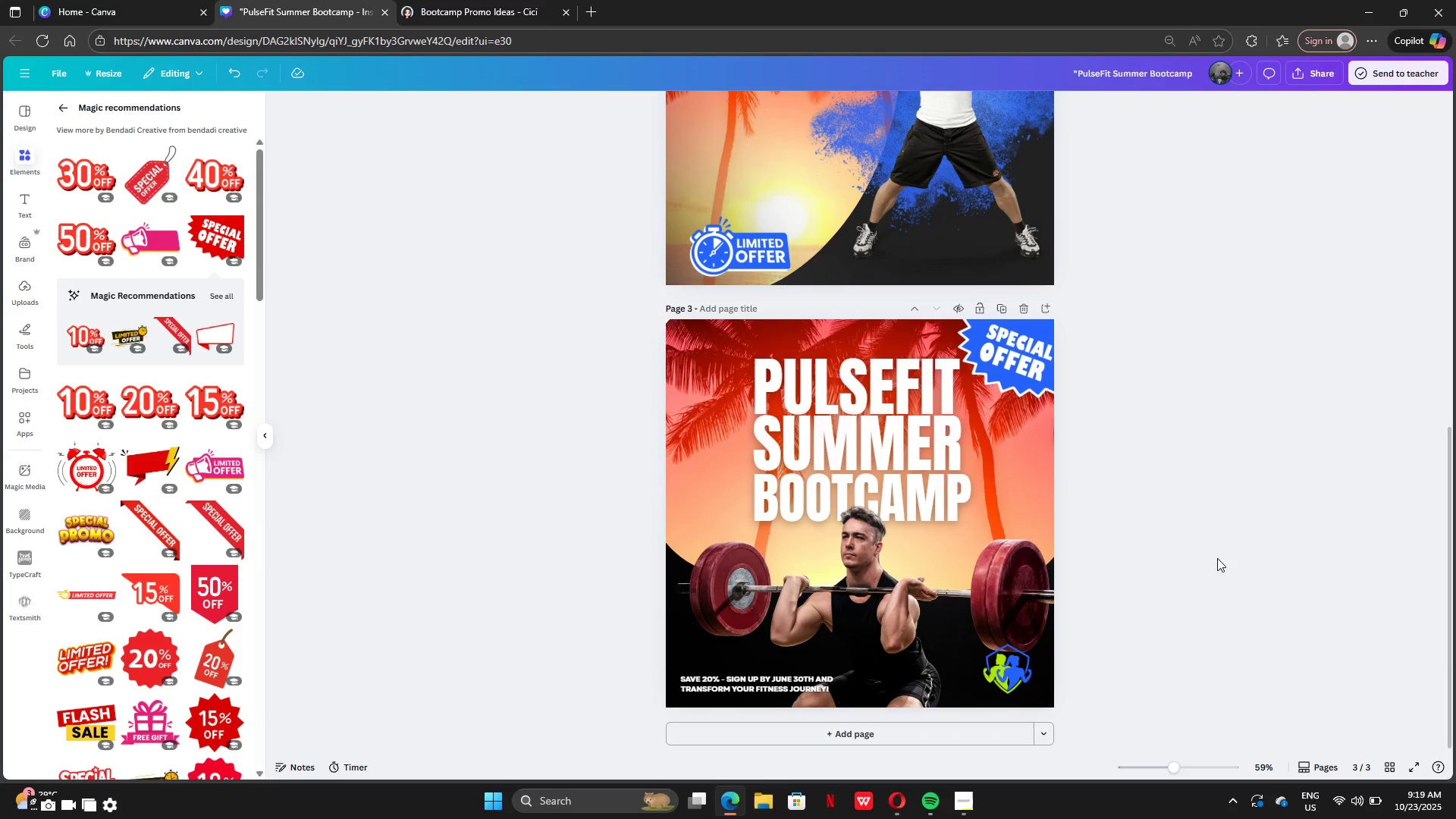 
scroll: coordinate [1208, 291], scroll_direction: up, amount: 3.0
 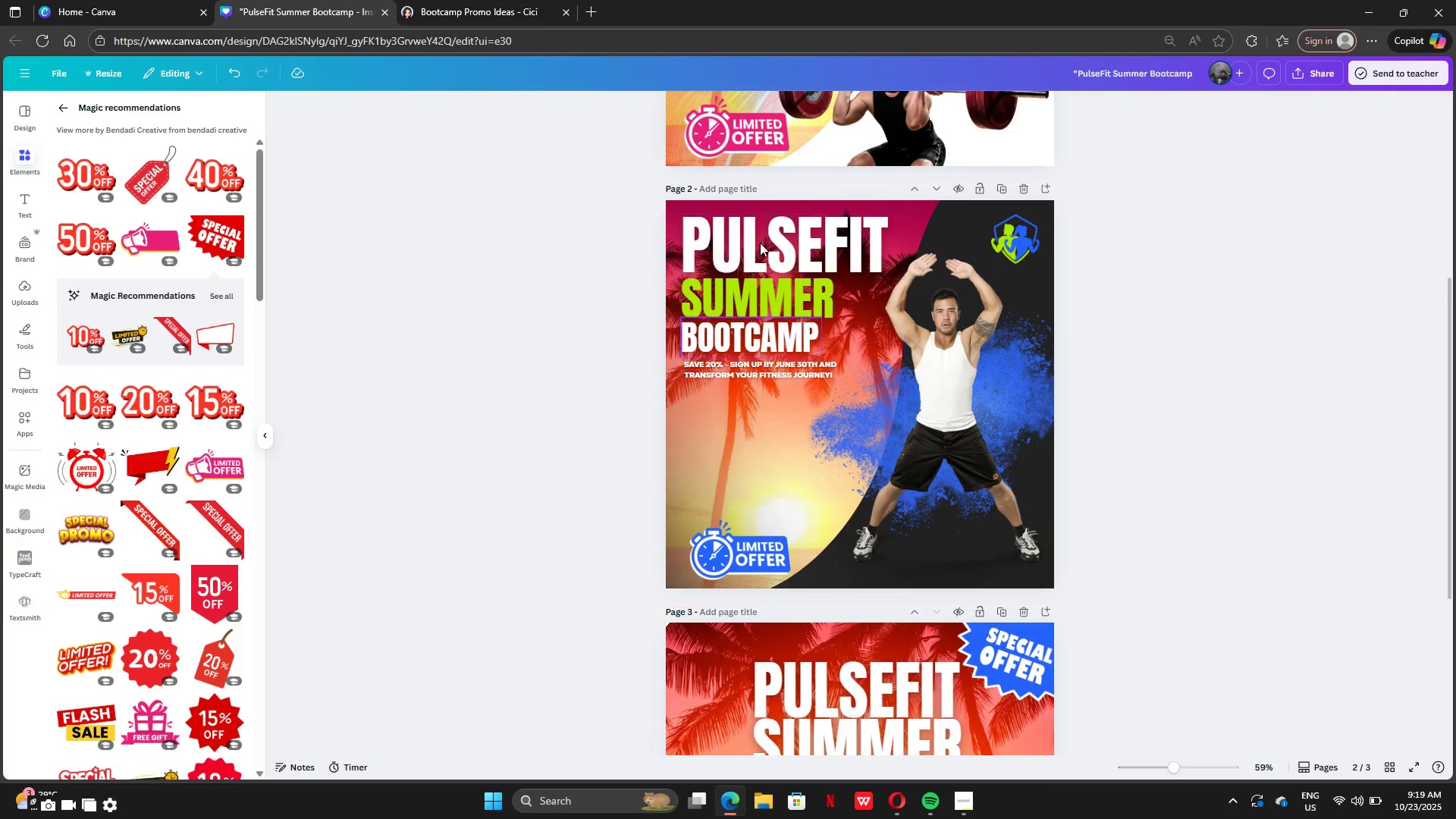 
left_click([755, 283])
 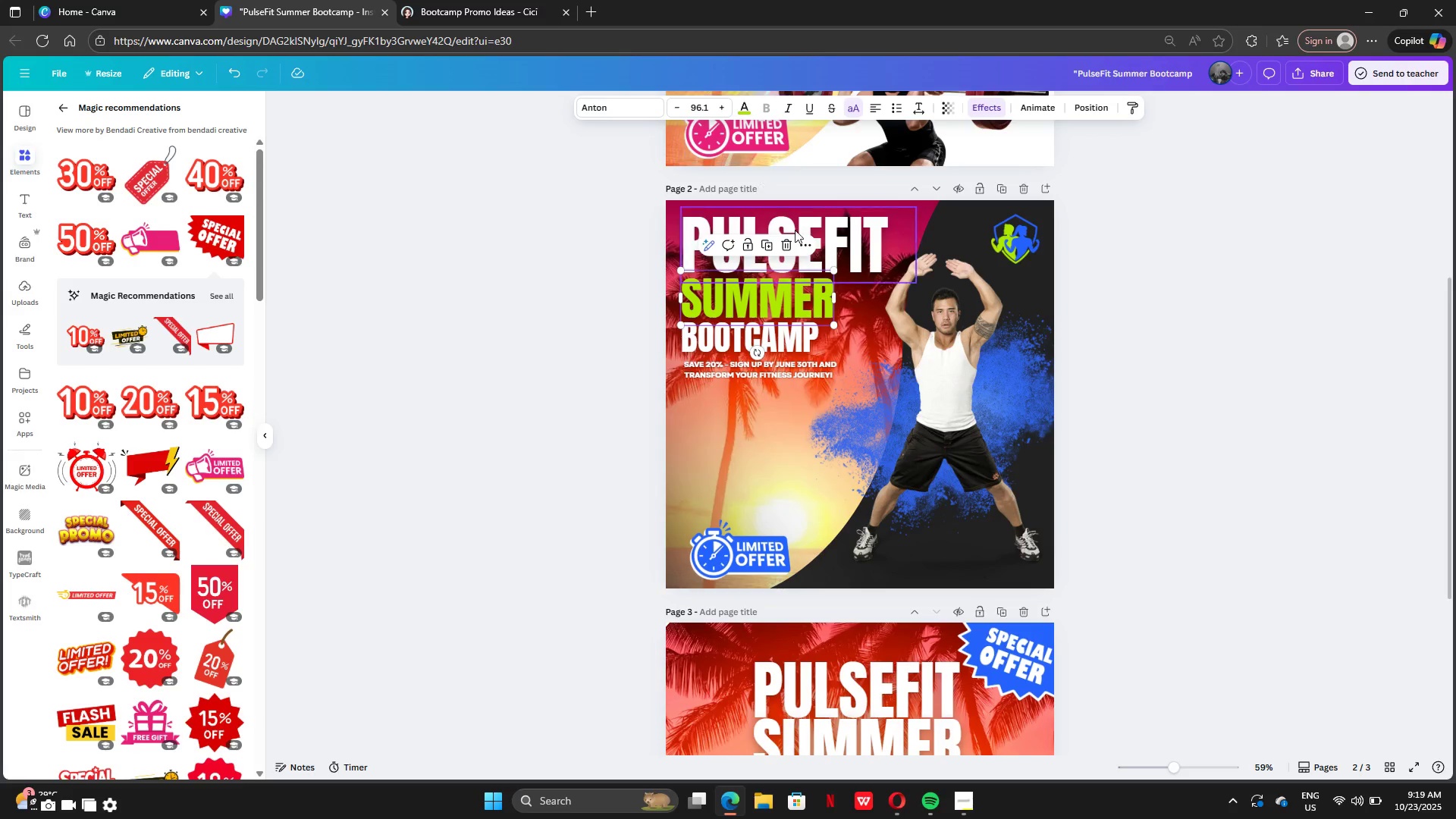 
scroll: coordinate [805, 299], scroll_direction: up, amount: 3.0
 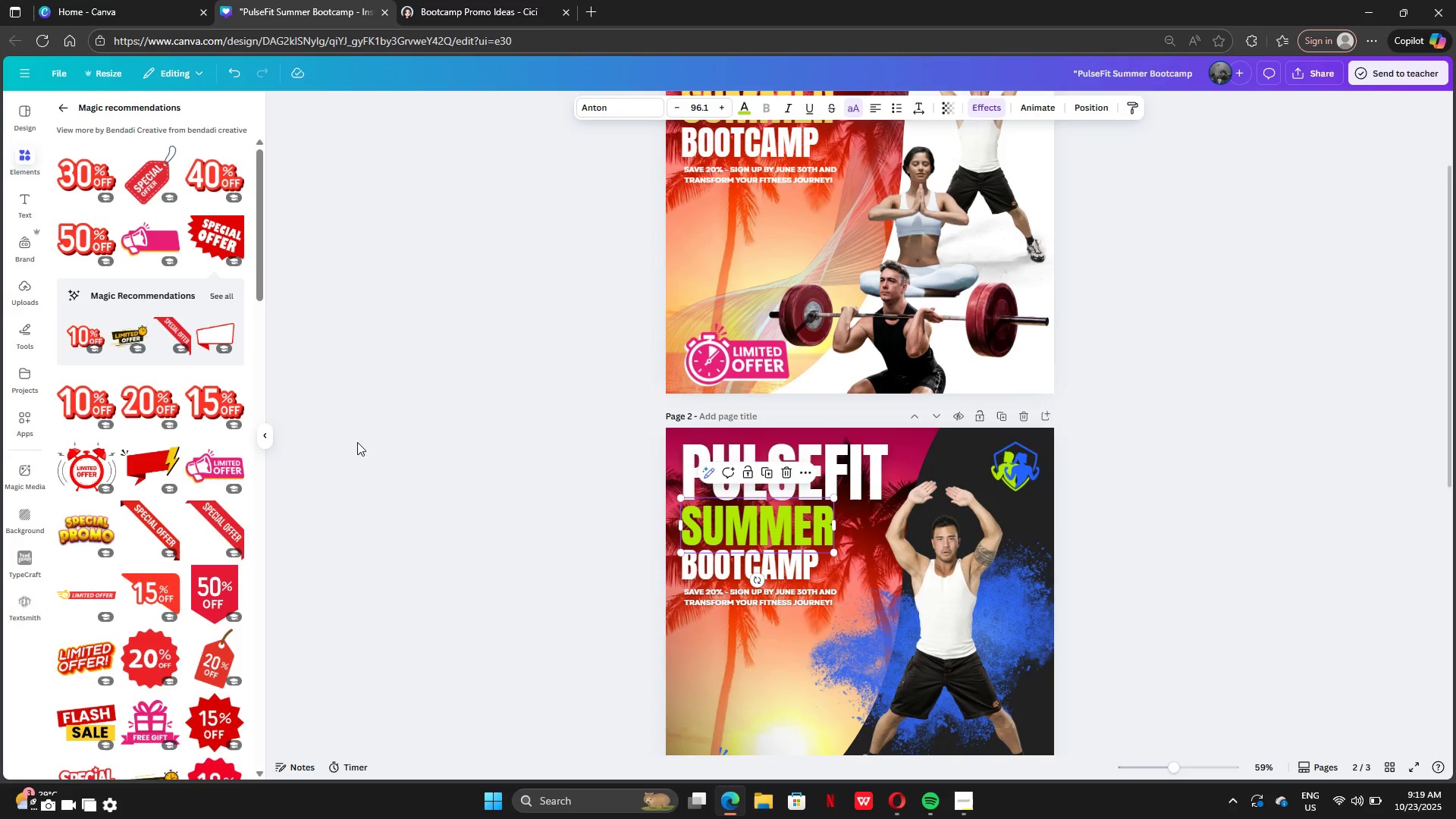 
left_click([357, 442])
 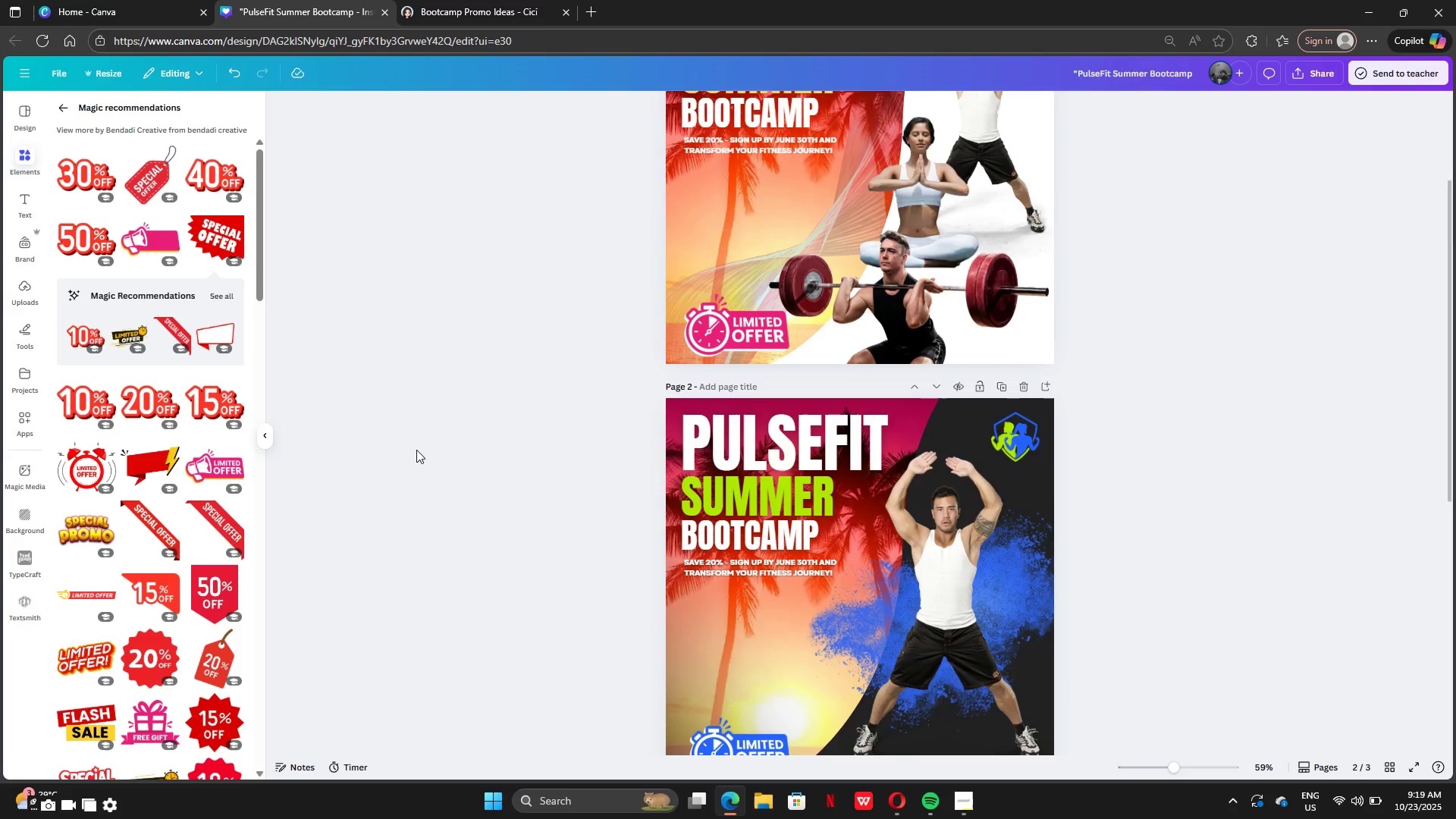 
scroll: coordinate [416, 450], scroll_direction: down, amount: 3.0
 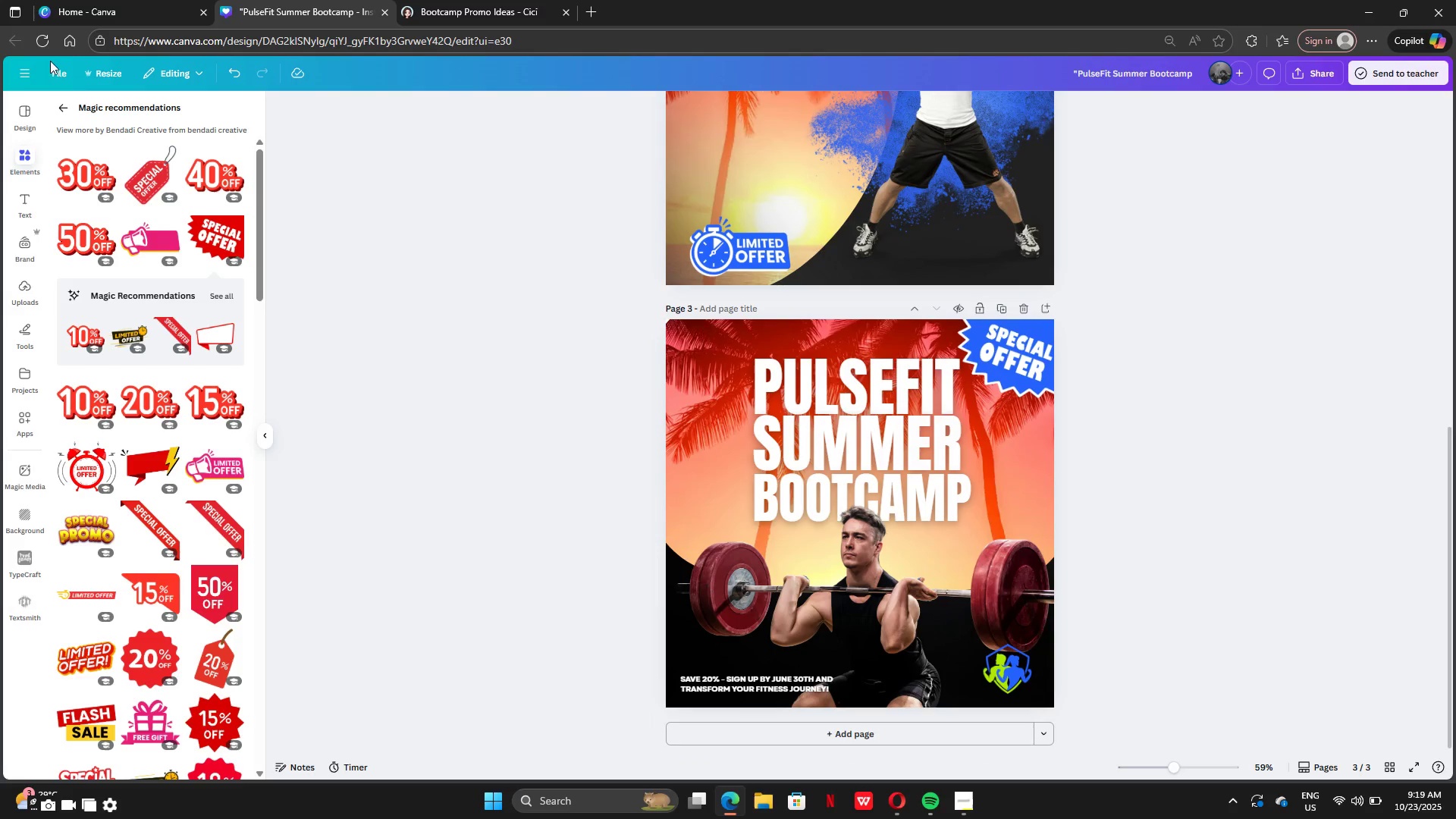 
left_click([68, 99])
 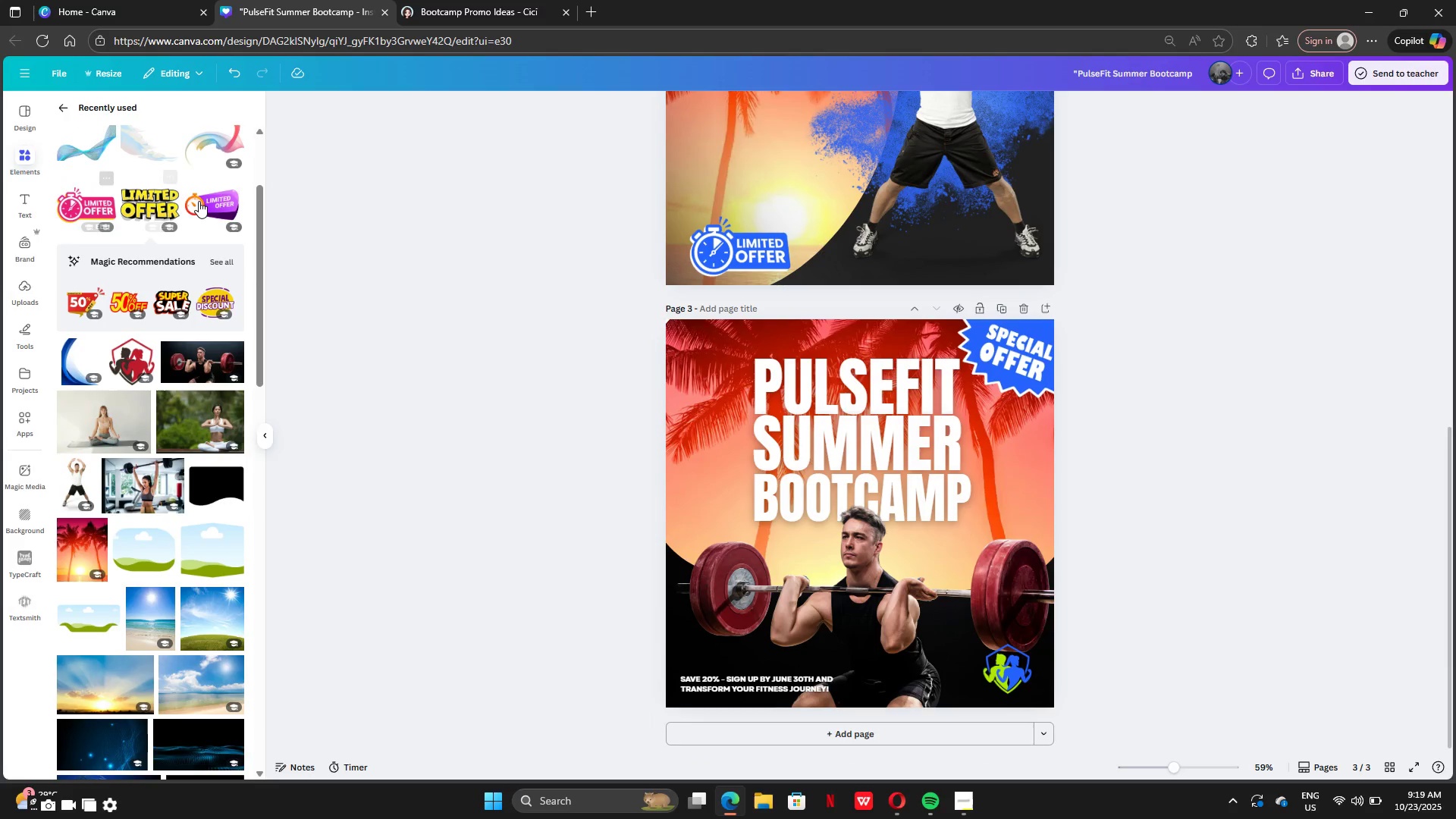 
scroll: coordinate [199, 201], scroll_direction: up, amount: 3.0
 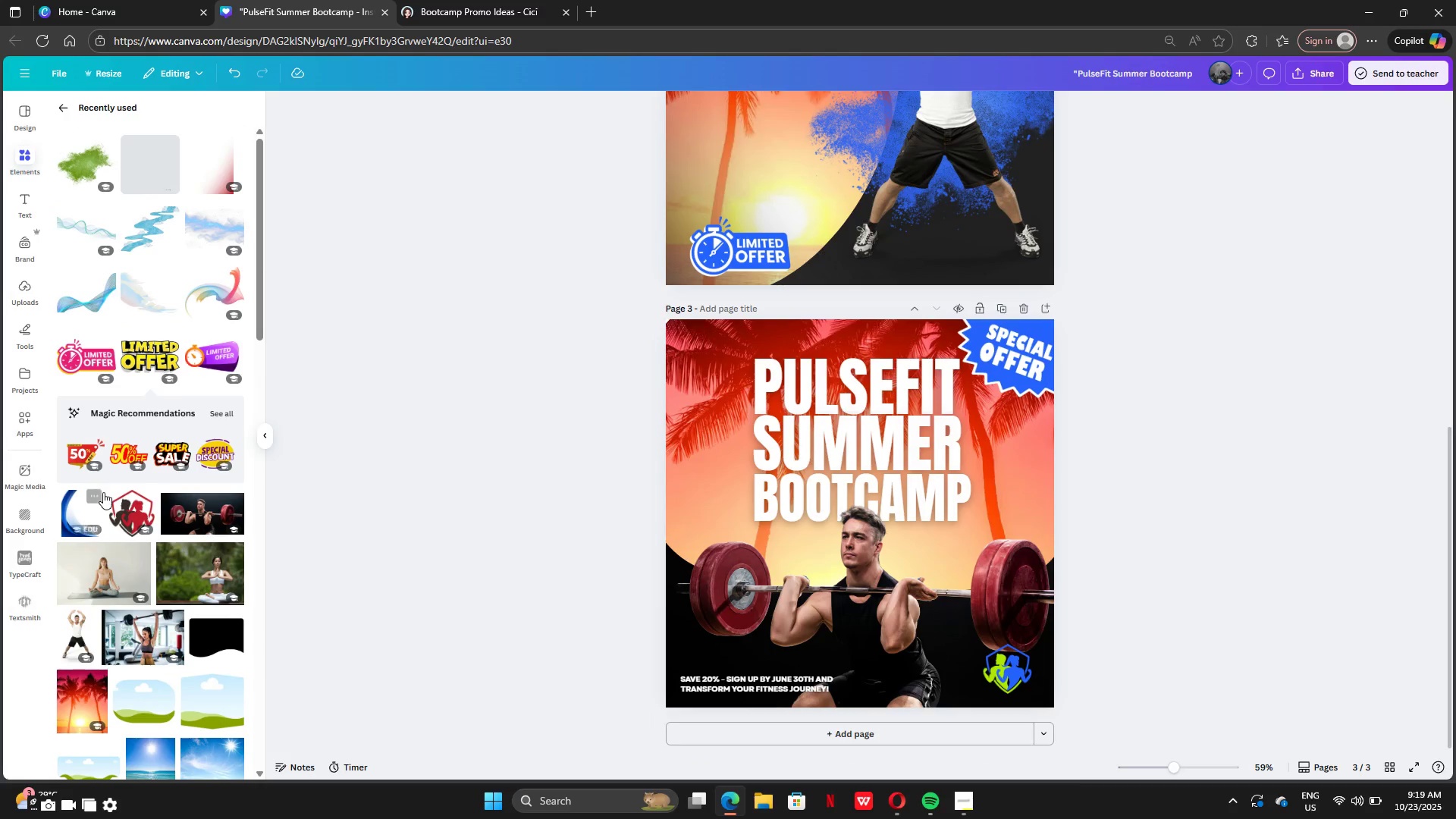 
left_click([102, 494])
 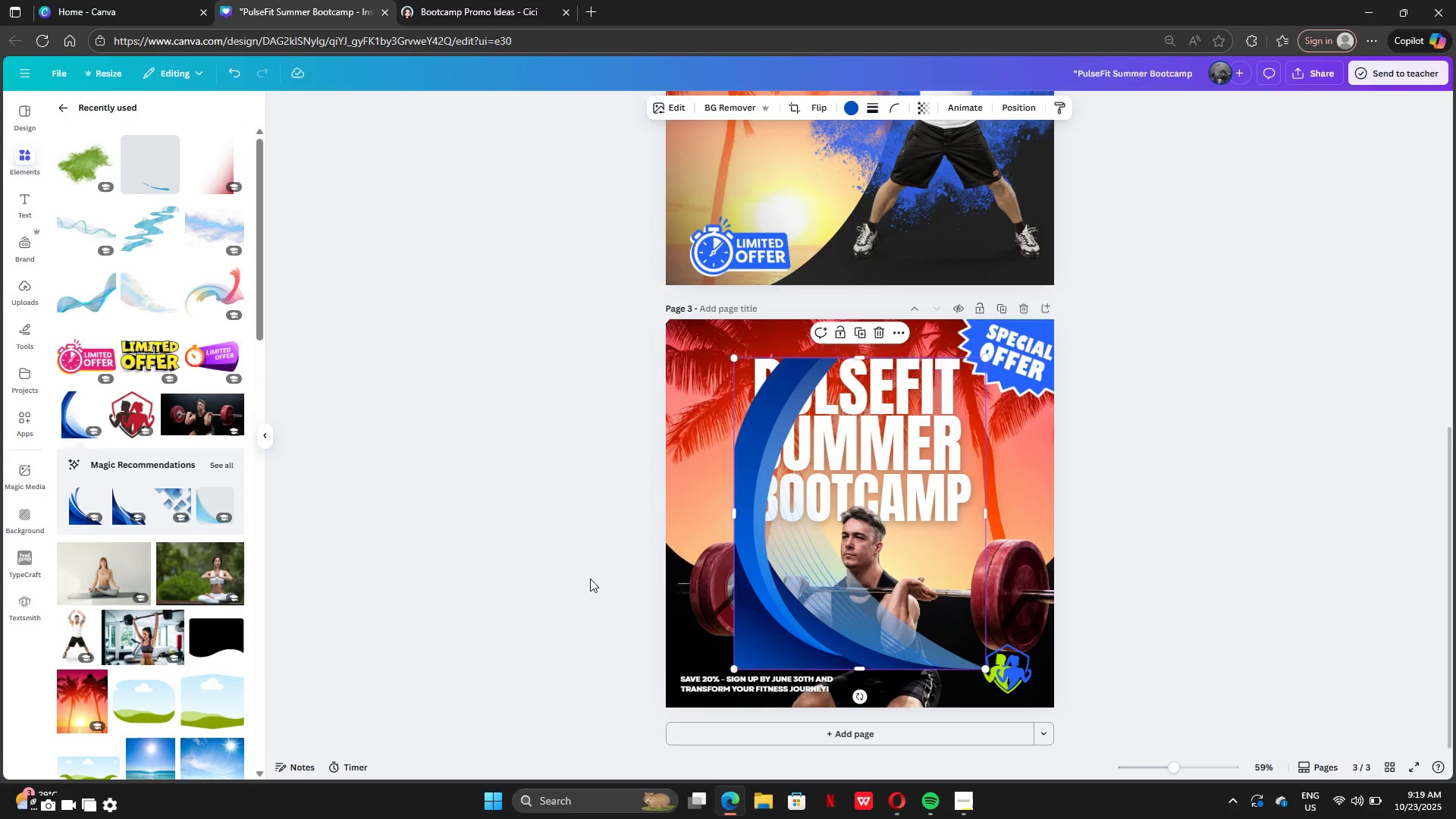 
scroll: coordinate [652, 579], scroll_direction: down, amount: 3.0
 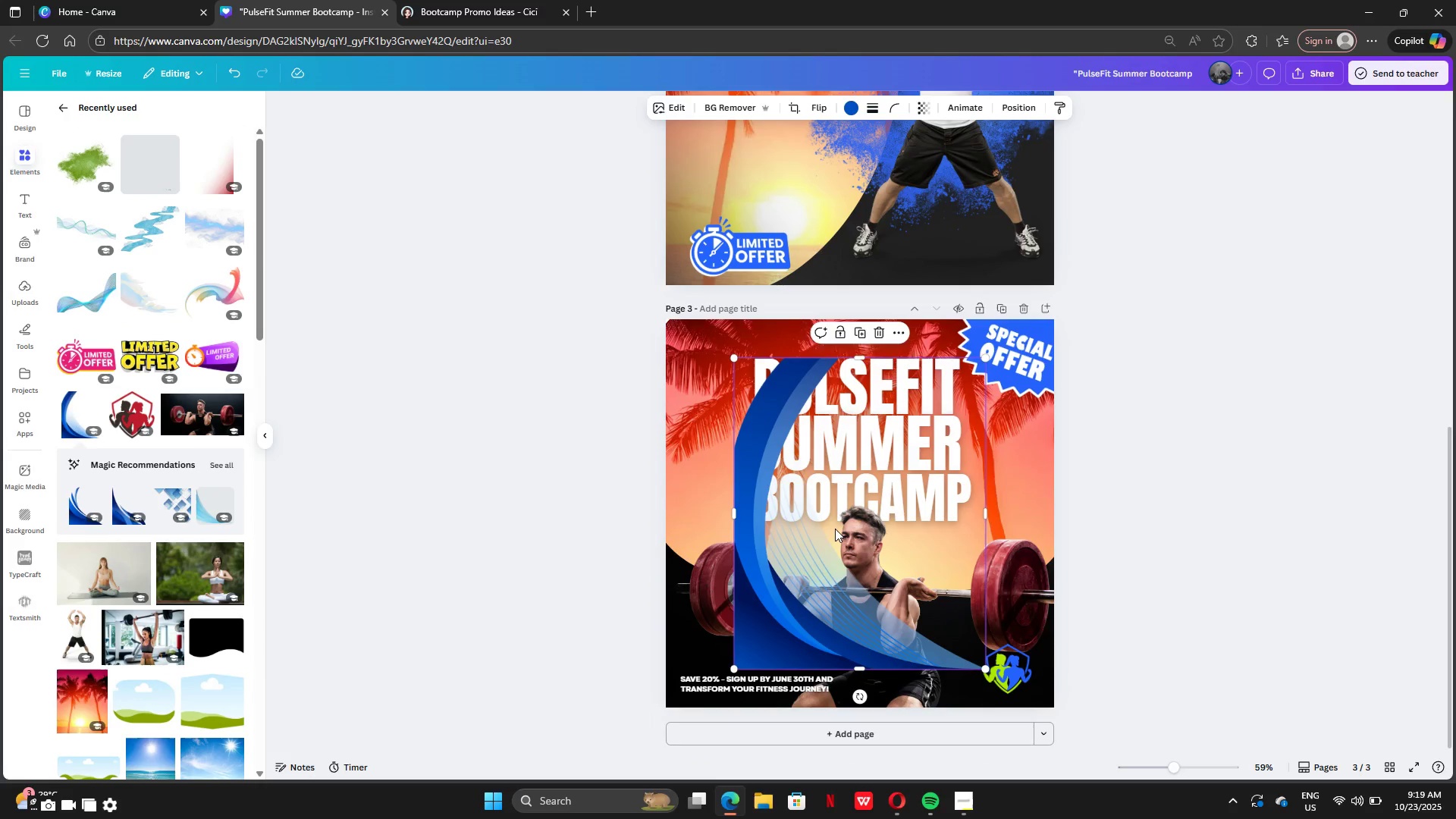 
left_click_drag(start_coordinate=[835, 529], to_coordinate=[786, 136])
 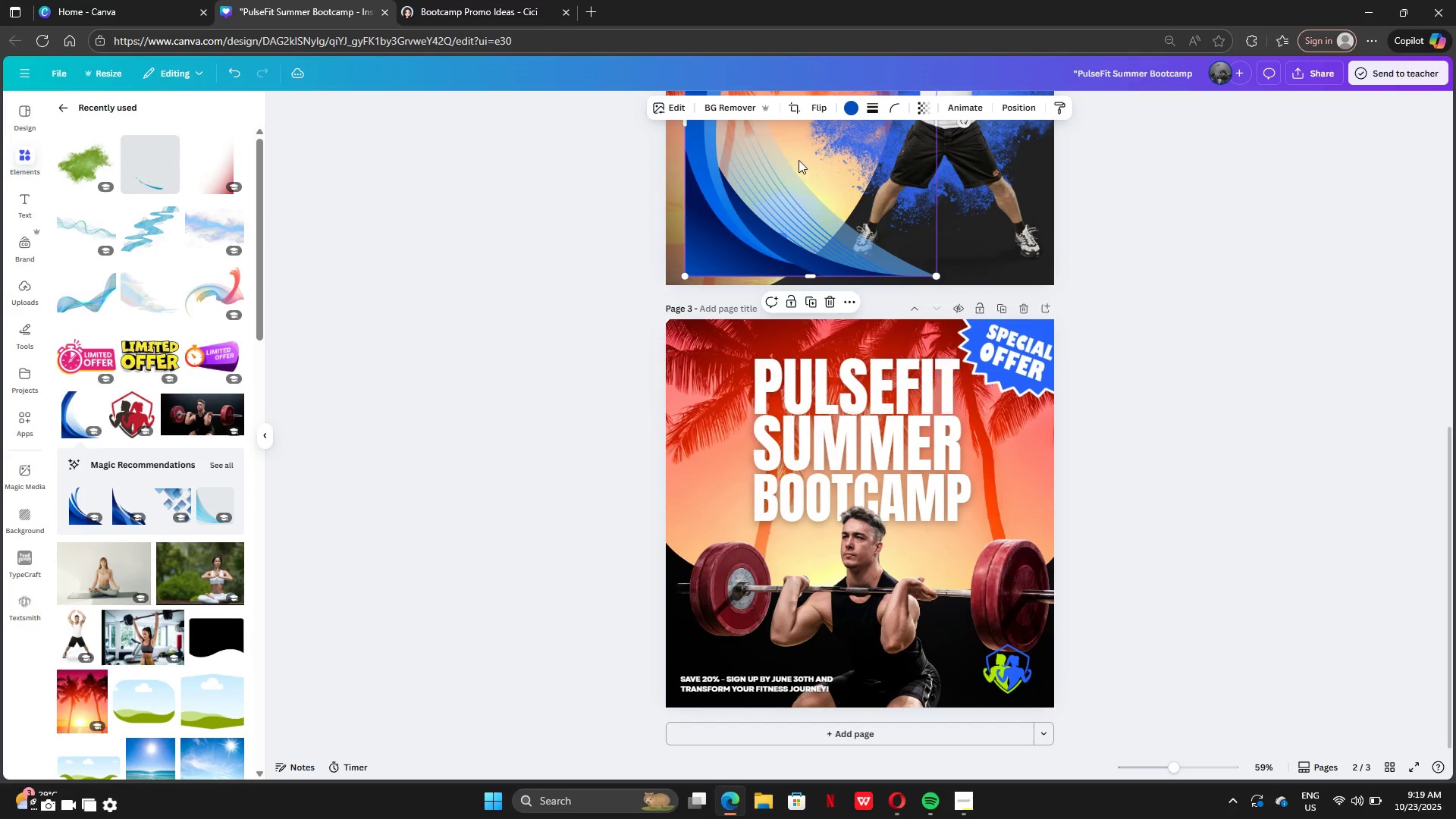 
scroll: coordinate [799, 160], scroll_direction: up, amount: 2.0
 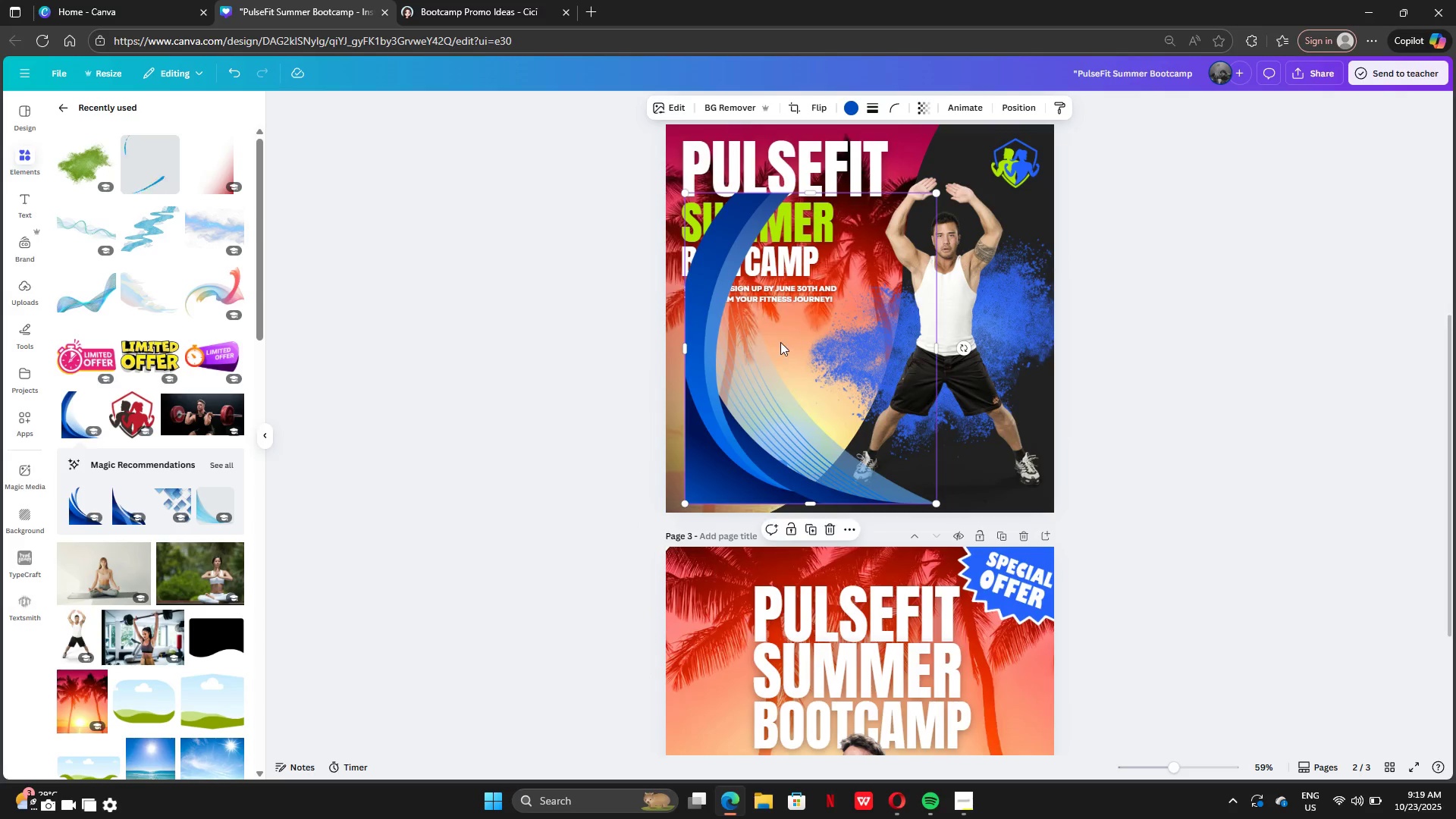 
left_click_drag(start_coordinate=[780, 342], to_coordinate=[740, 349])
 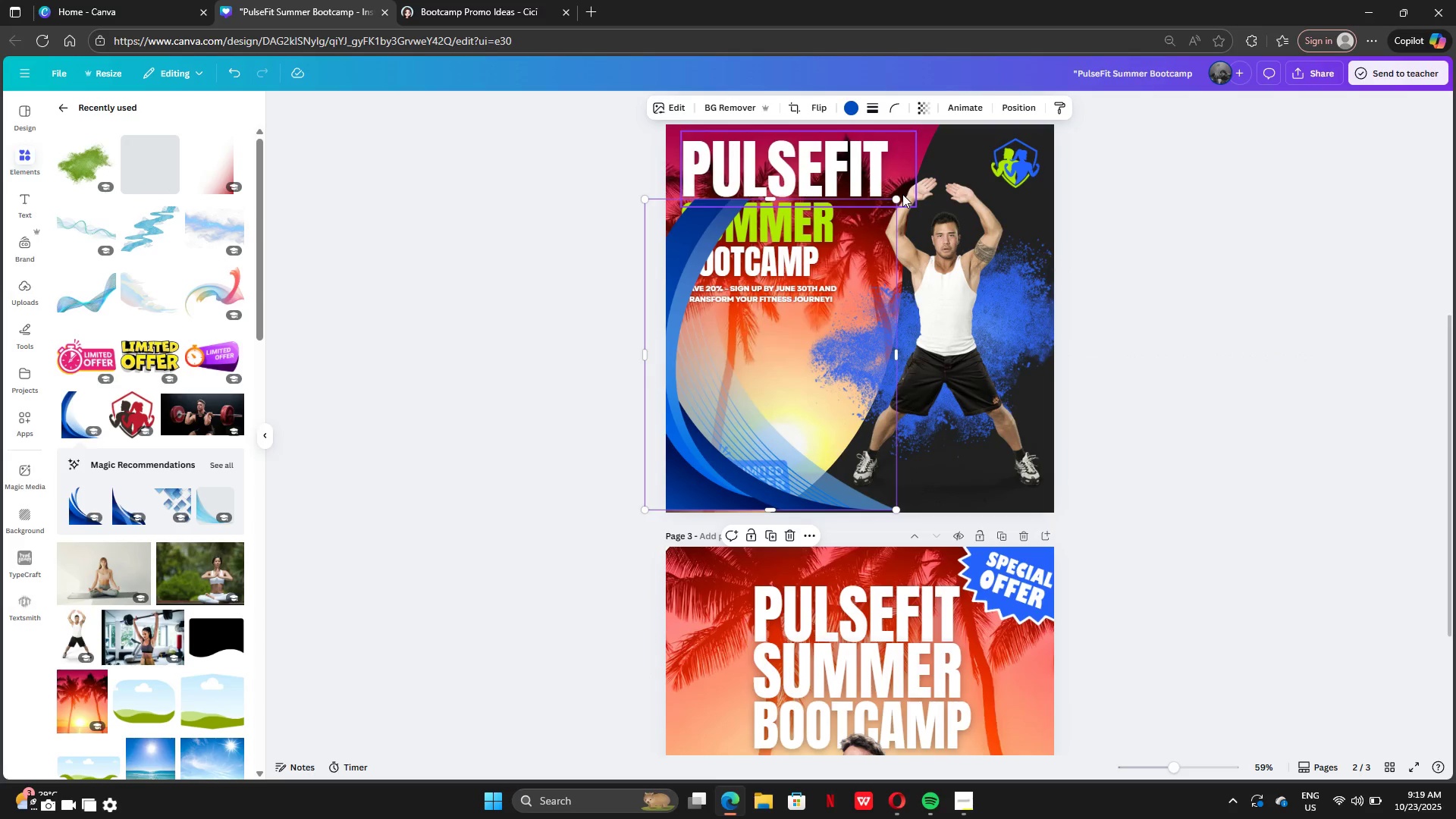 
left_click_drag(start_coordinate=[895, 196], to_coordinate=[1014, 96])
 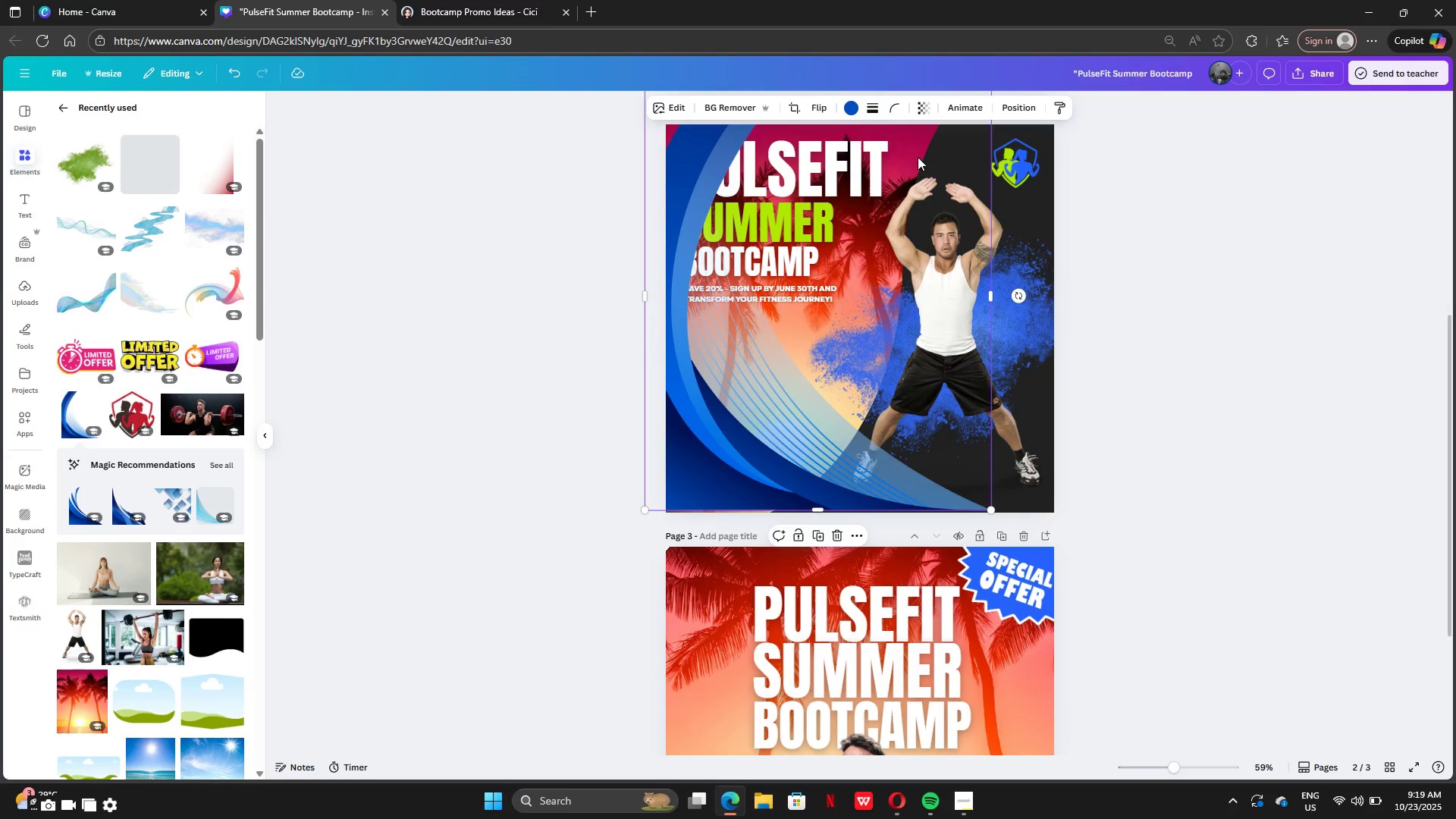 
left_click_drag(start_coordinate=[917, 154], to_coordinate=[886, 168])
 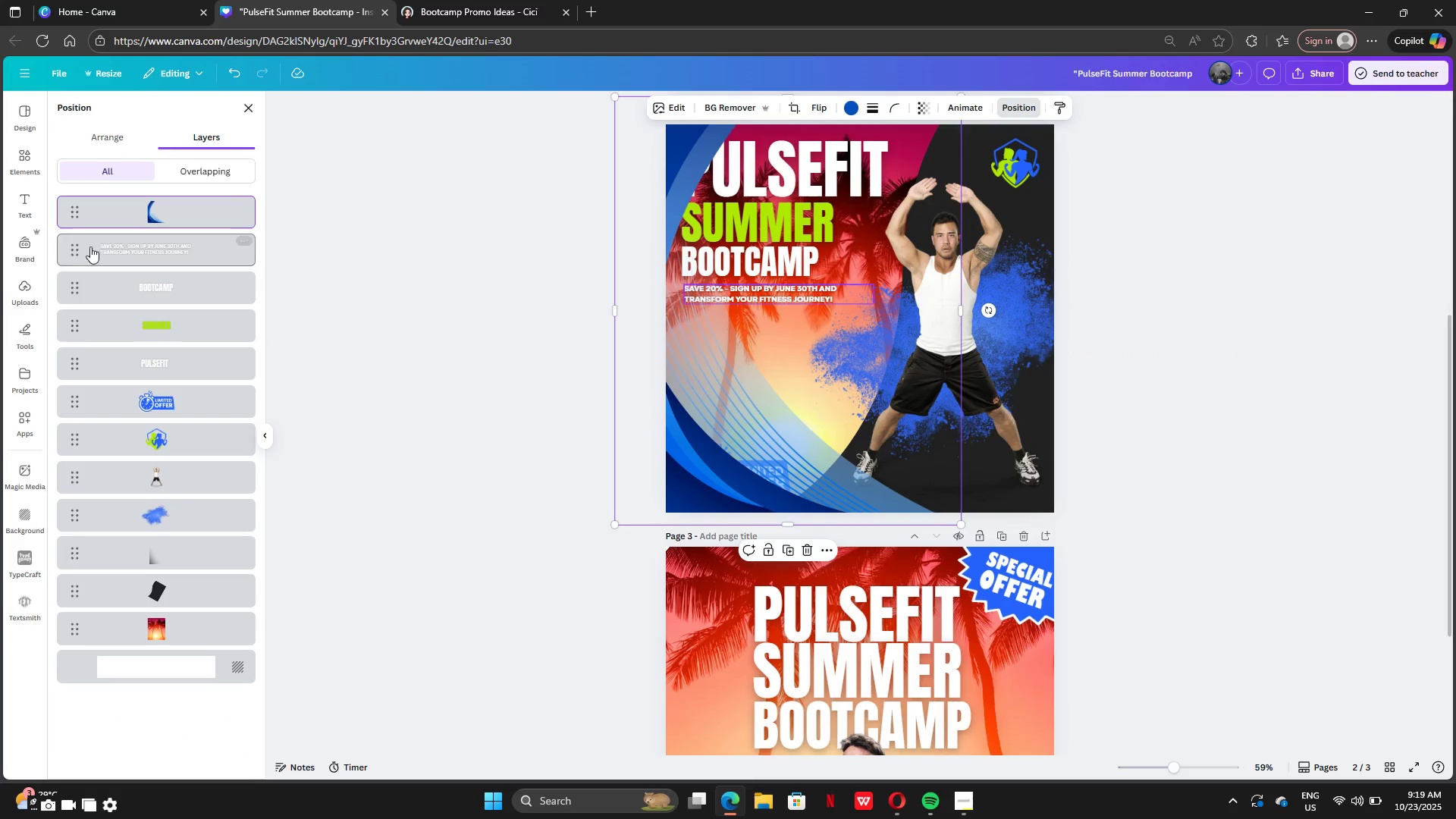 
left_click_drag(start_coordinate=[95, 211], to_coordinate=[98, 597])
 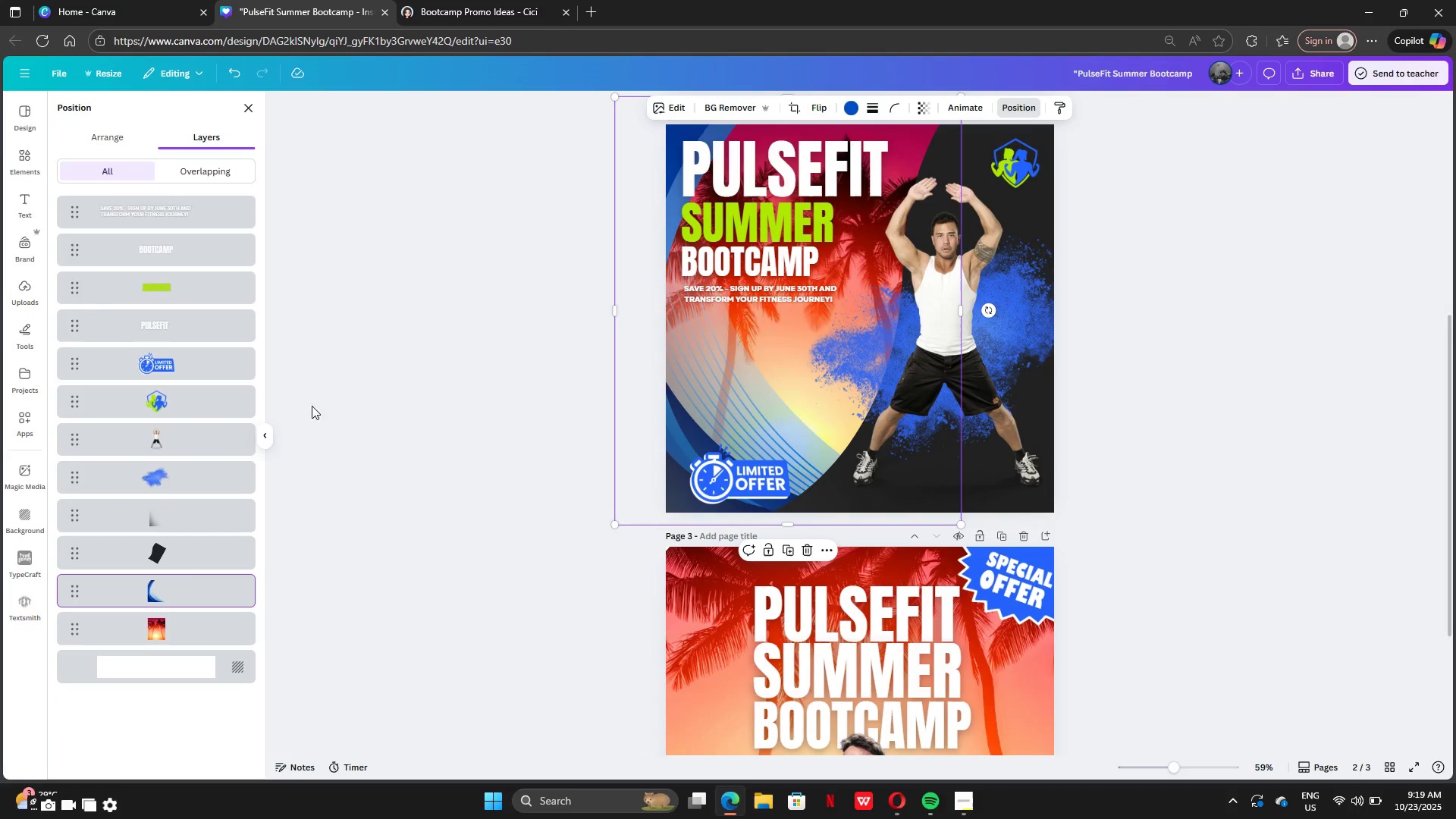 
left_click([340, 375])
 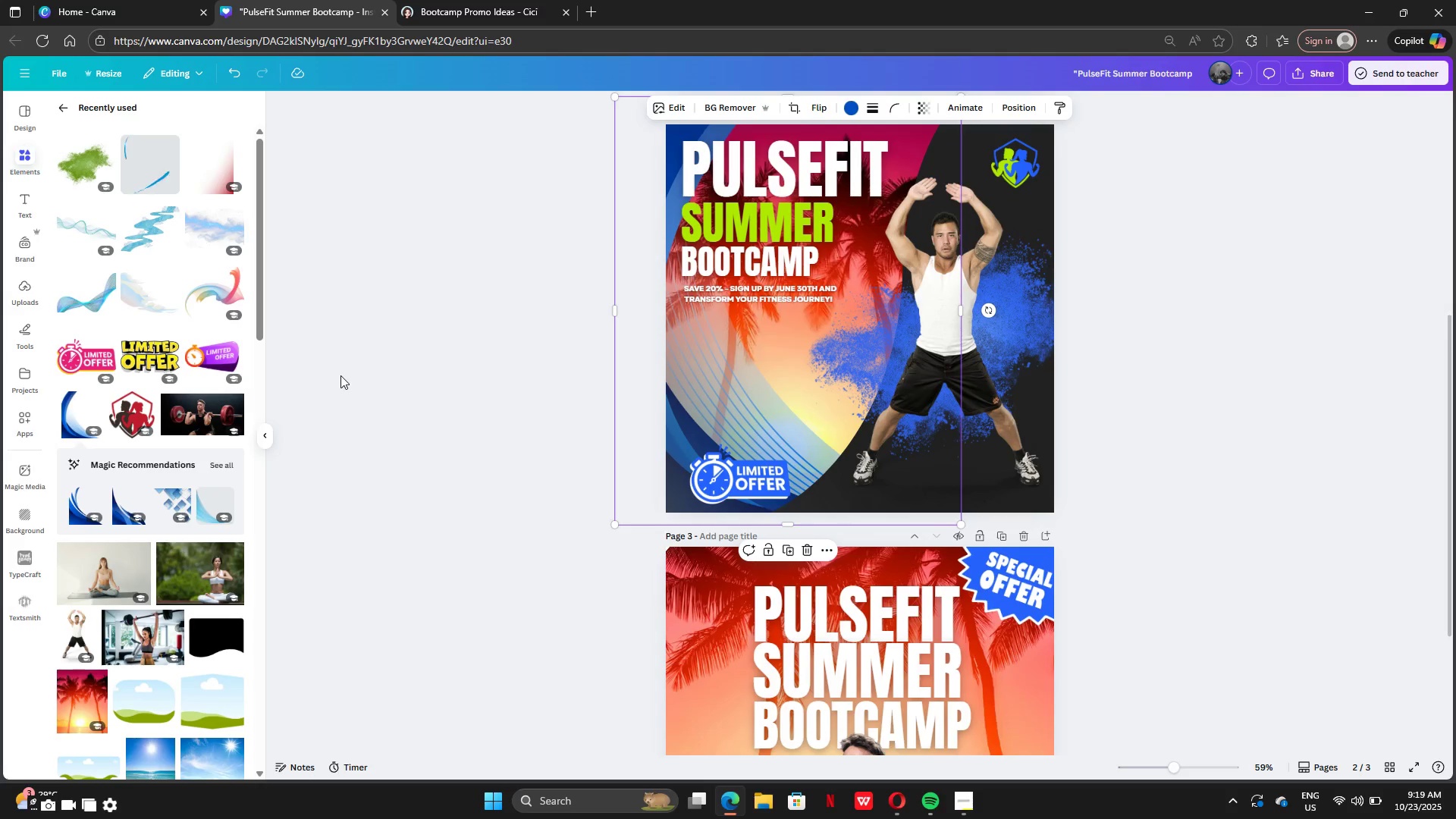 
left_click([340, 375])
 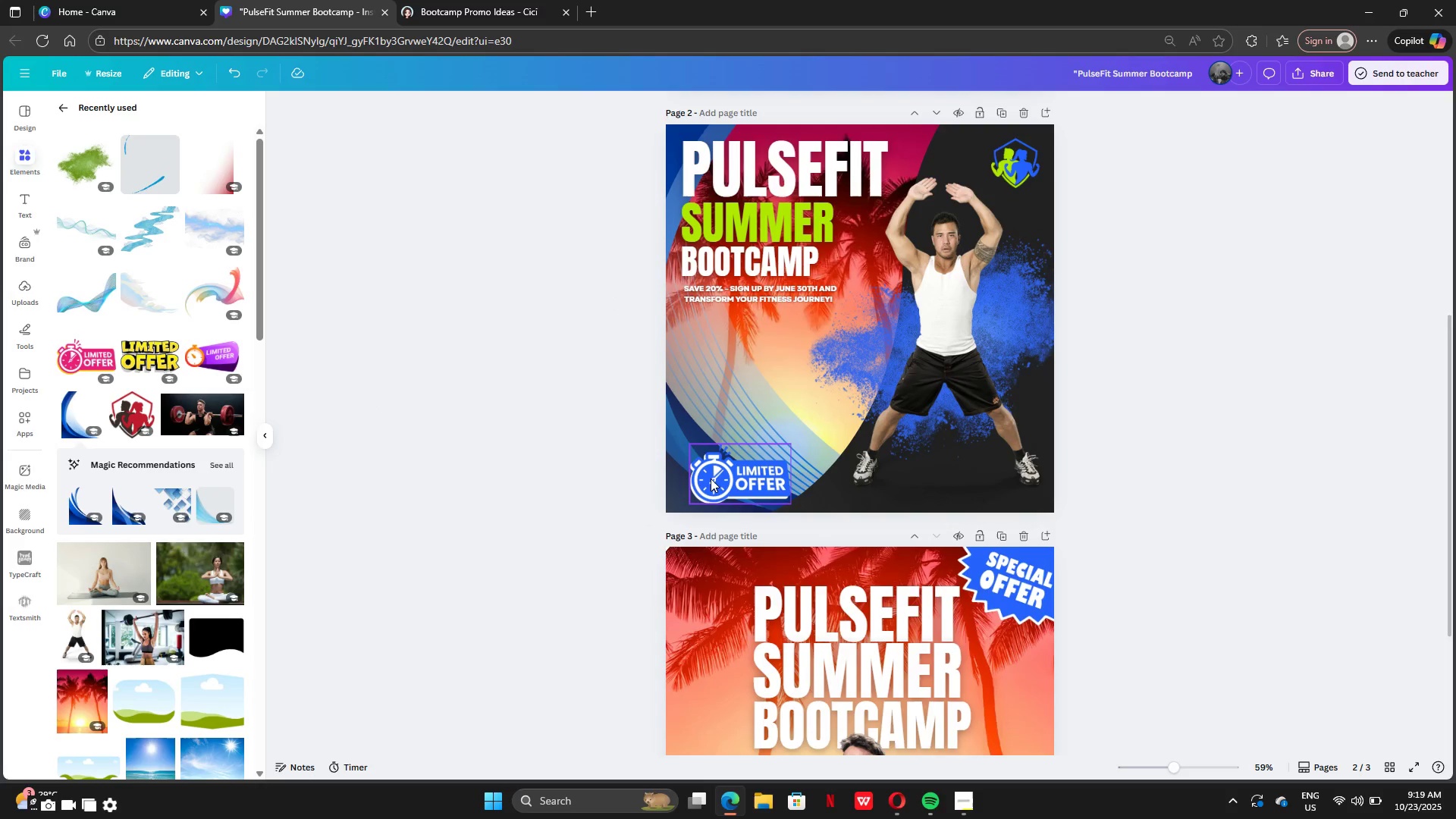 
left_click_drag(start_coordinate=[711, 479], to_coordinate=[705, 472])
 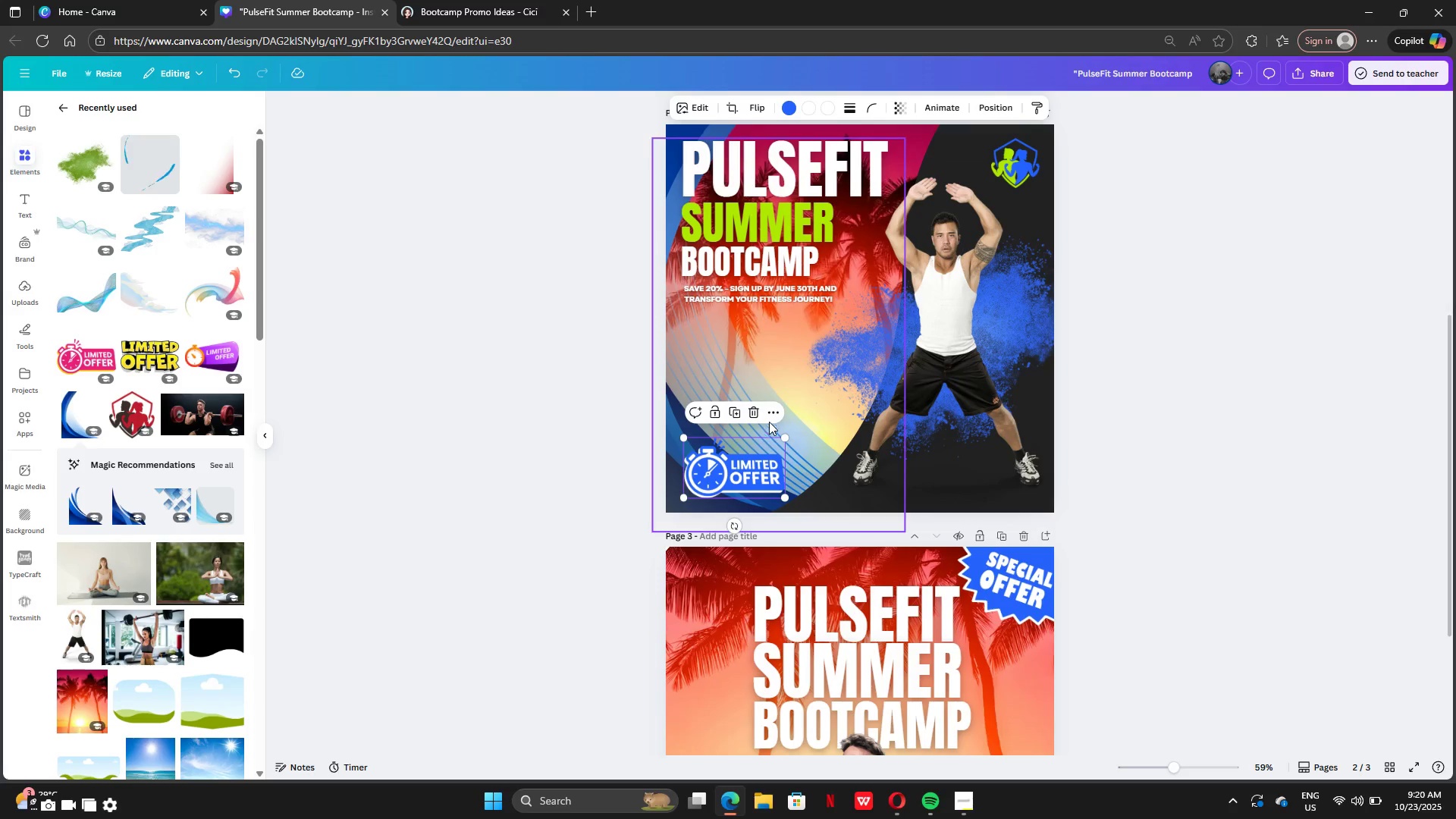 
left_click([770, 419])
 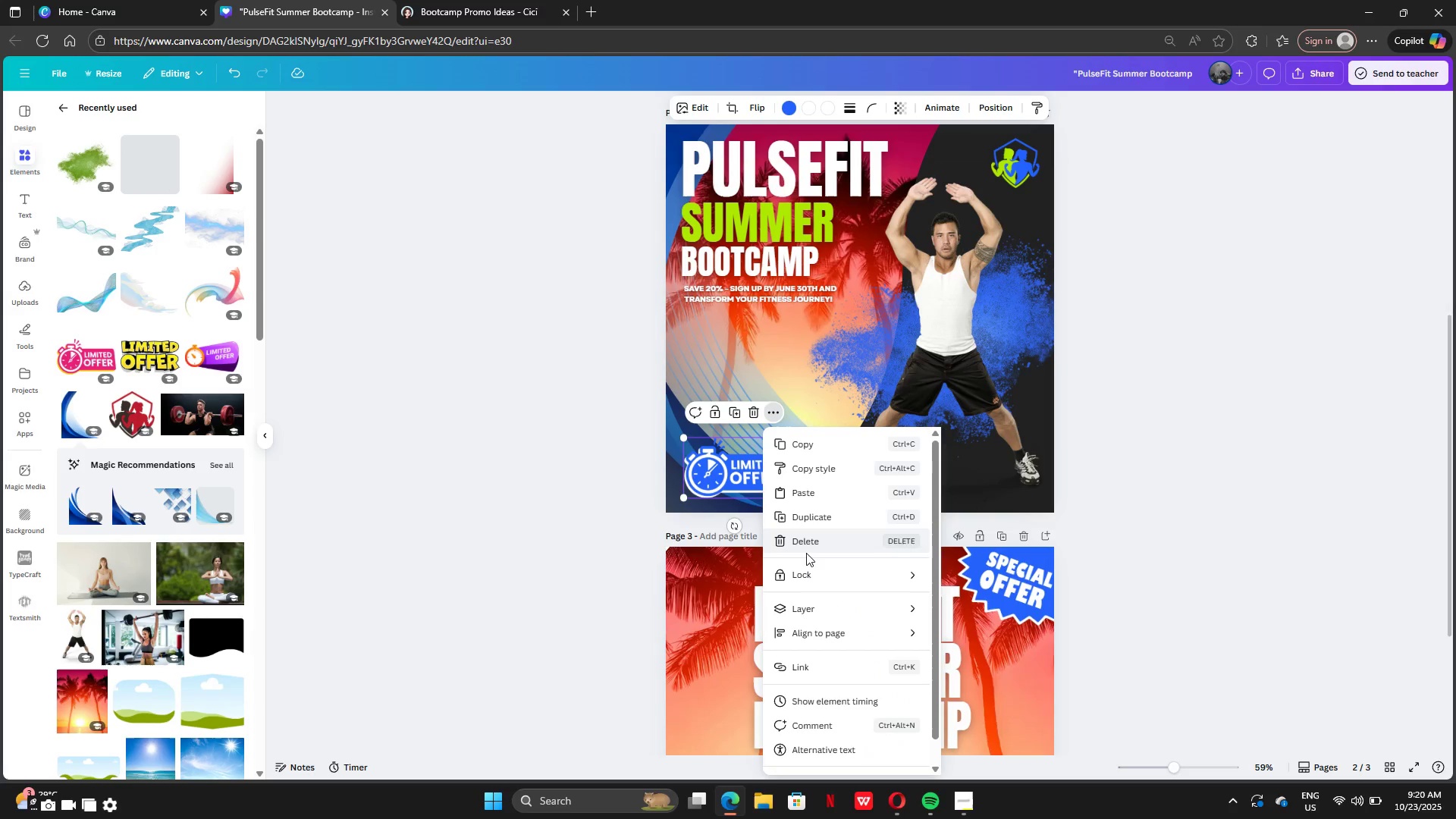 
left_click([796, 547])
 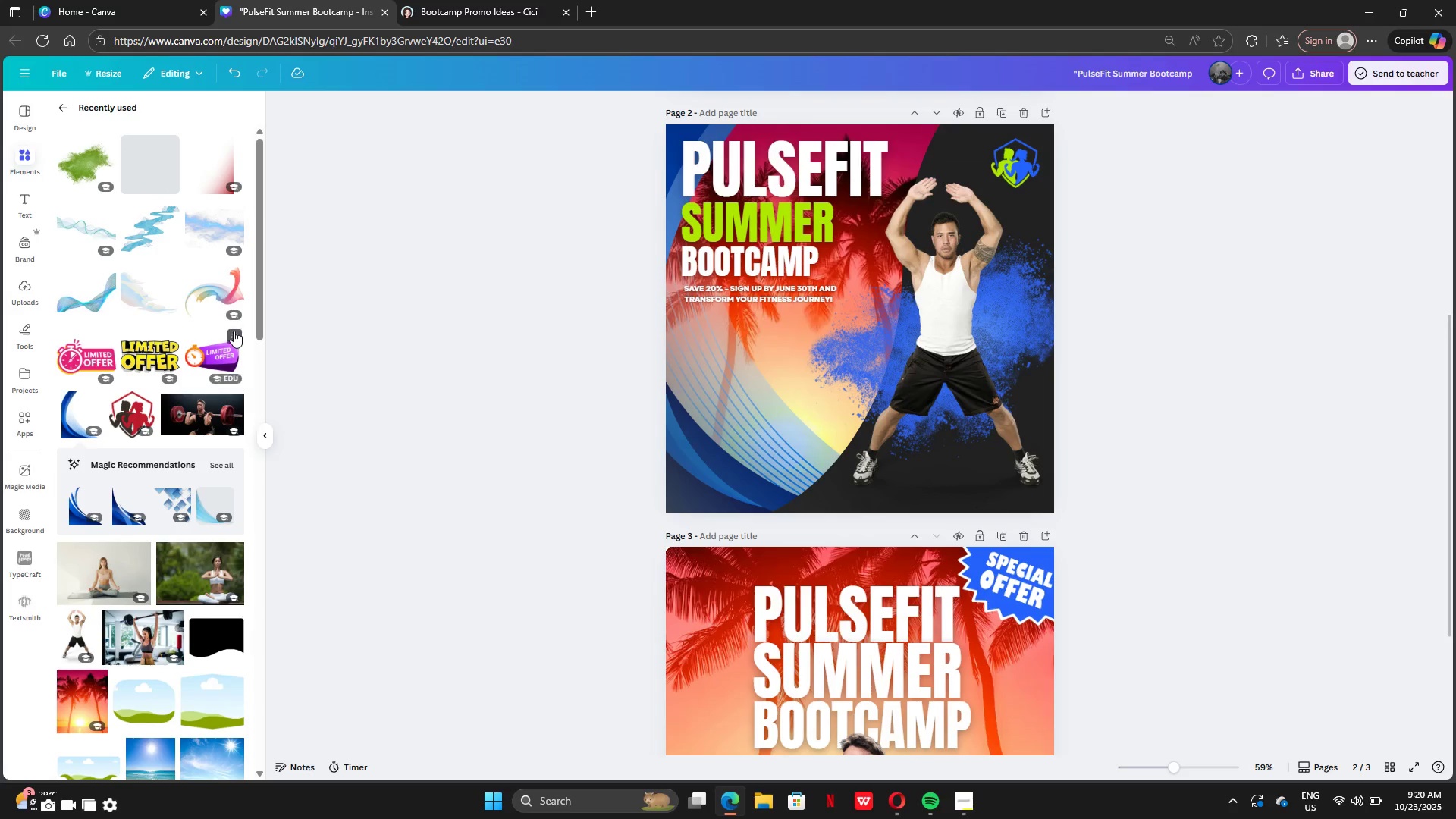 
left_click([228, 331])
 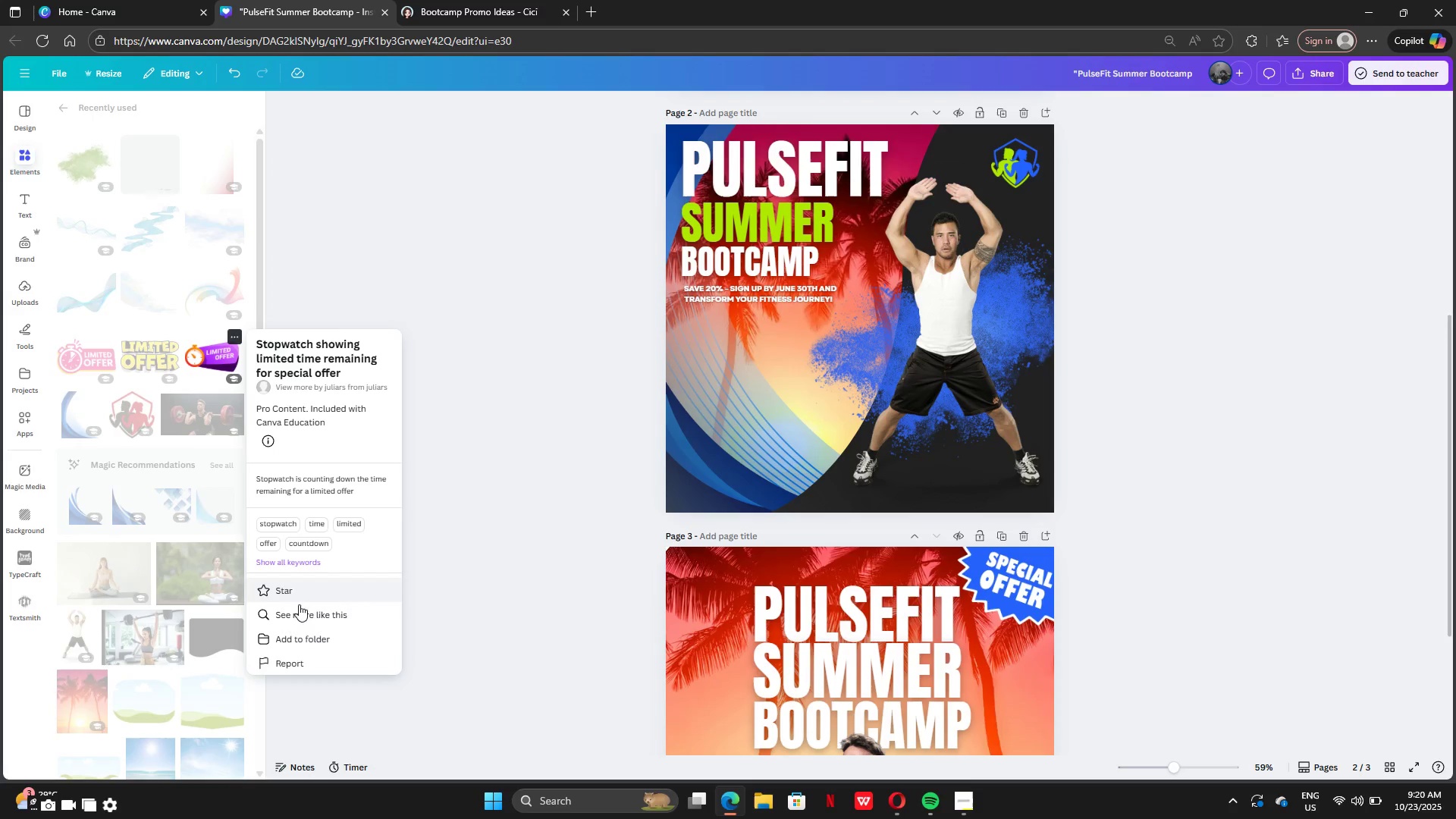 
left_click([299, 616])
 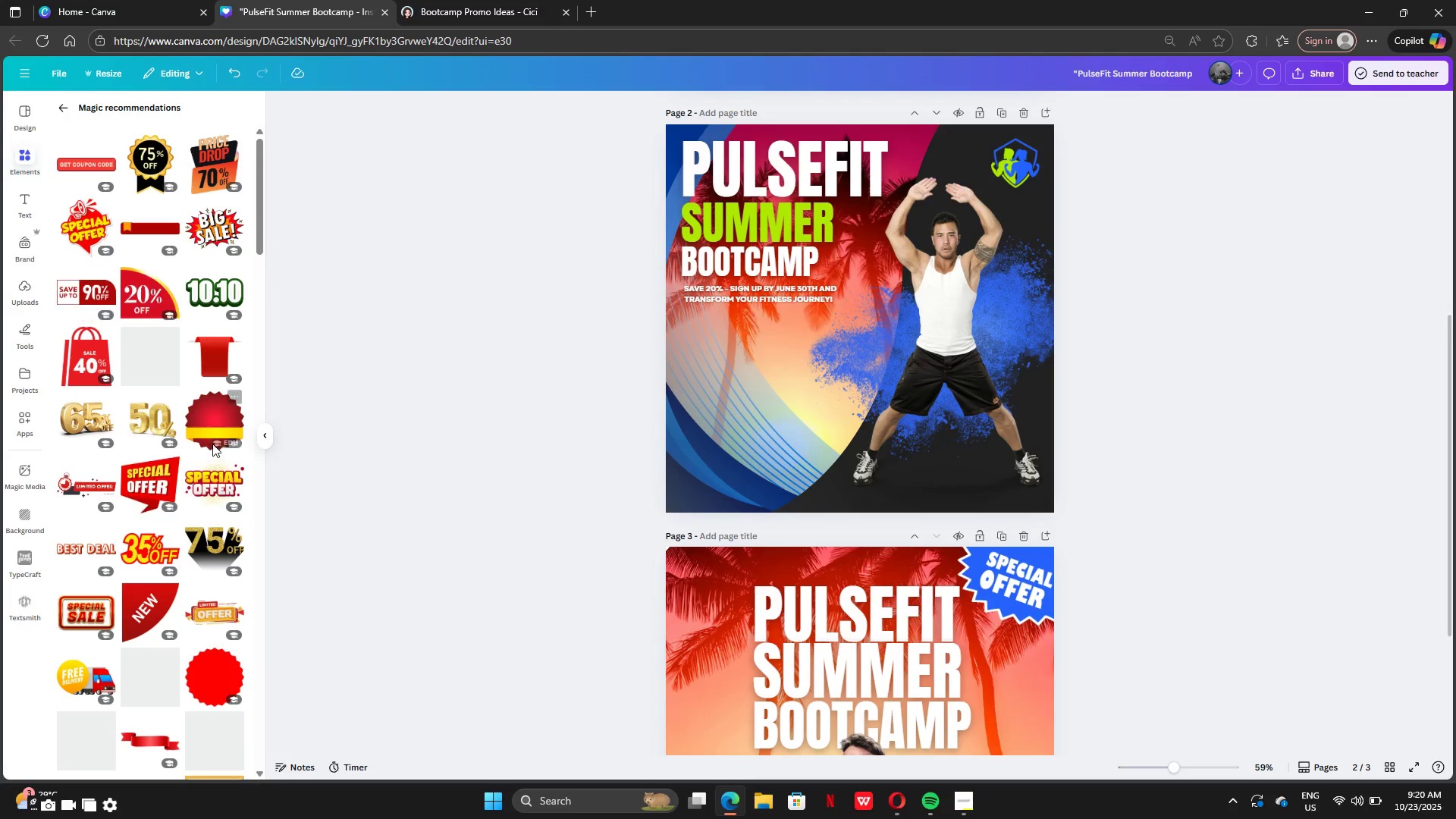 
mouse_move([214, 419])
 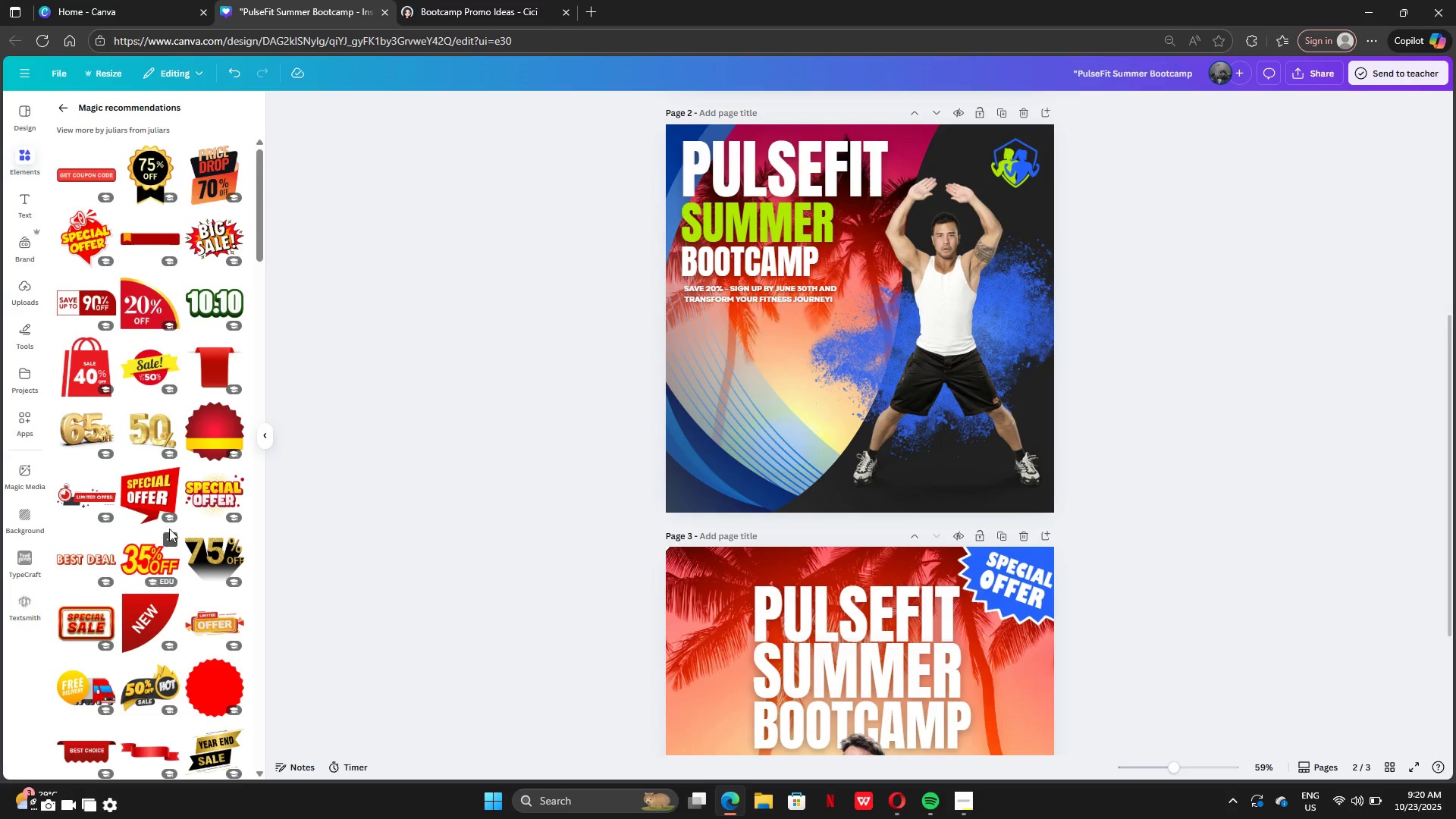 
scroll: coordinate [171, 527], scroll_direction: down, amount: 6.0
 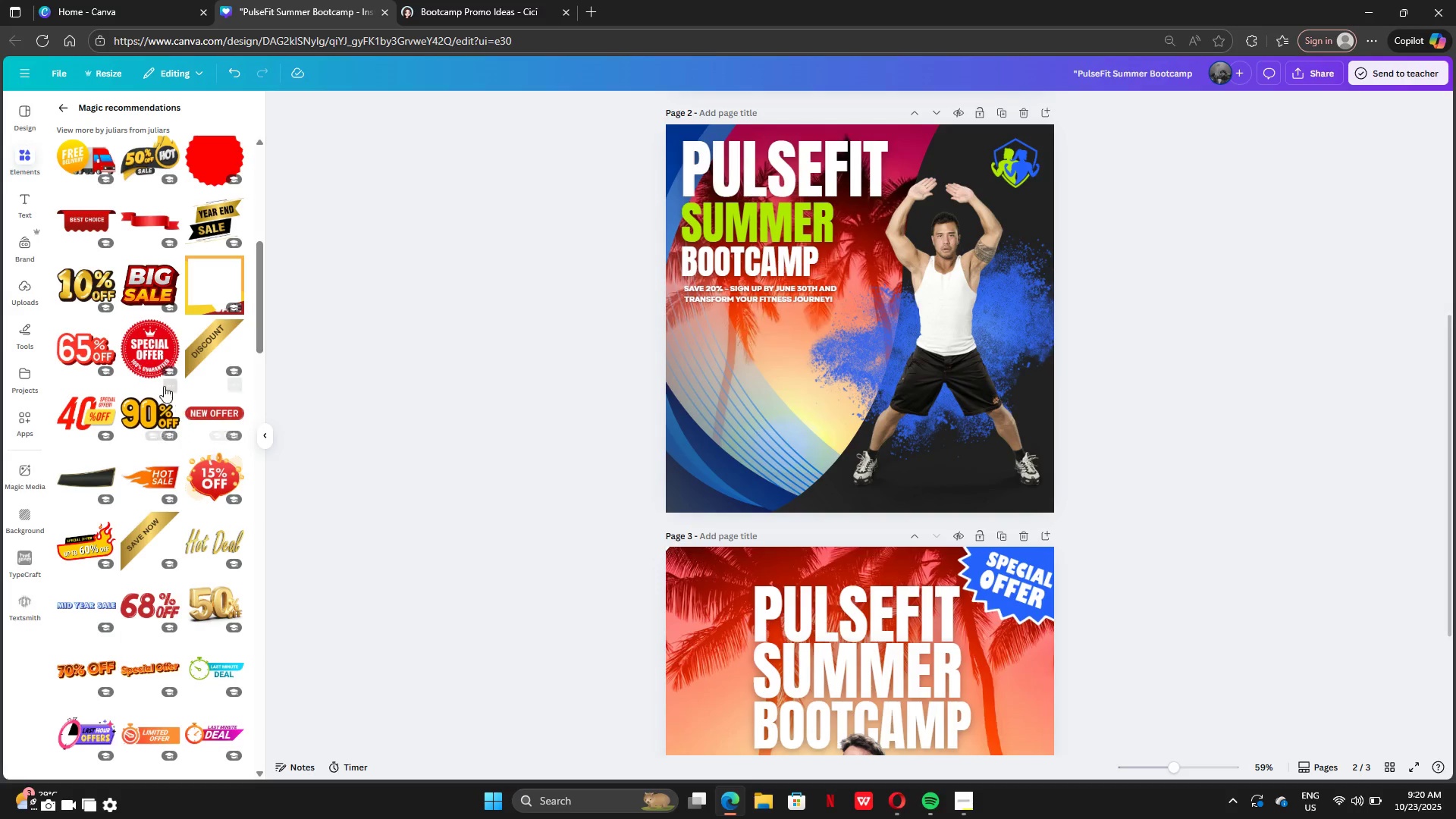 
left_click([143, 357])
 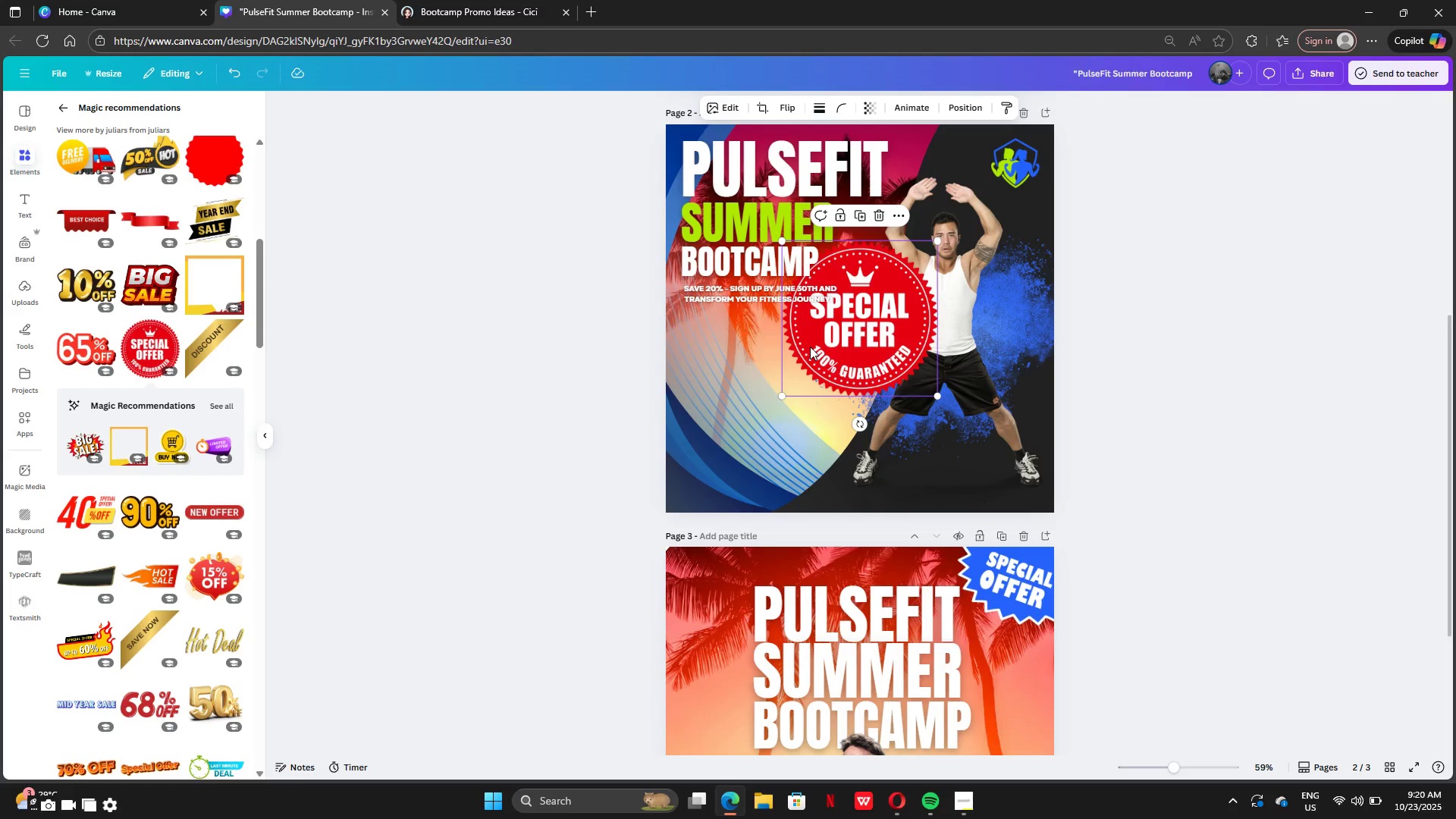 
left_click_drag(start_coordinate=[827, 340], to_coordinate=[754, 442])
 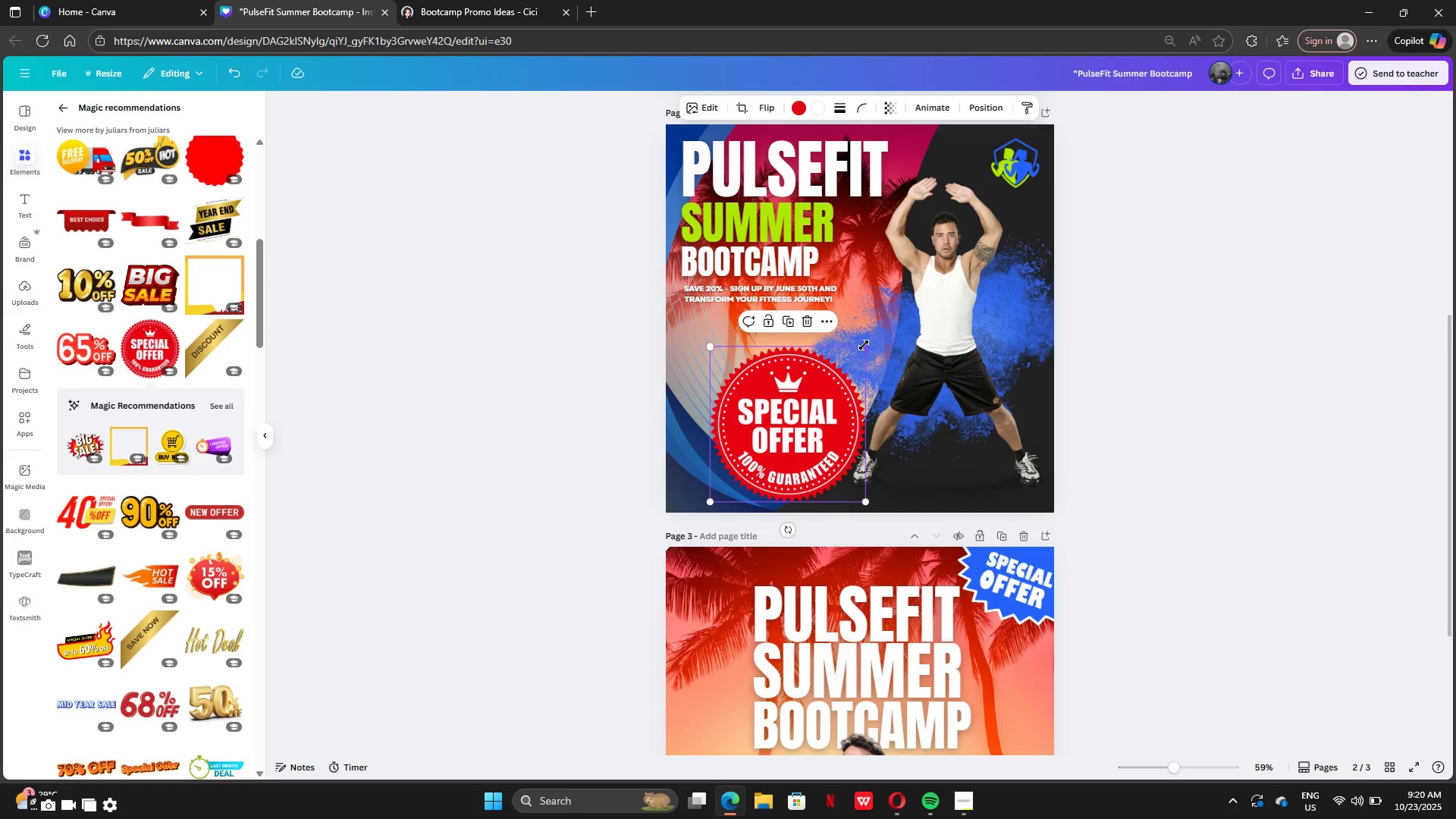 
left_click_drag(start_coordinate=[864, 345], to_coordinate=[787, 400])
 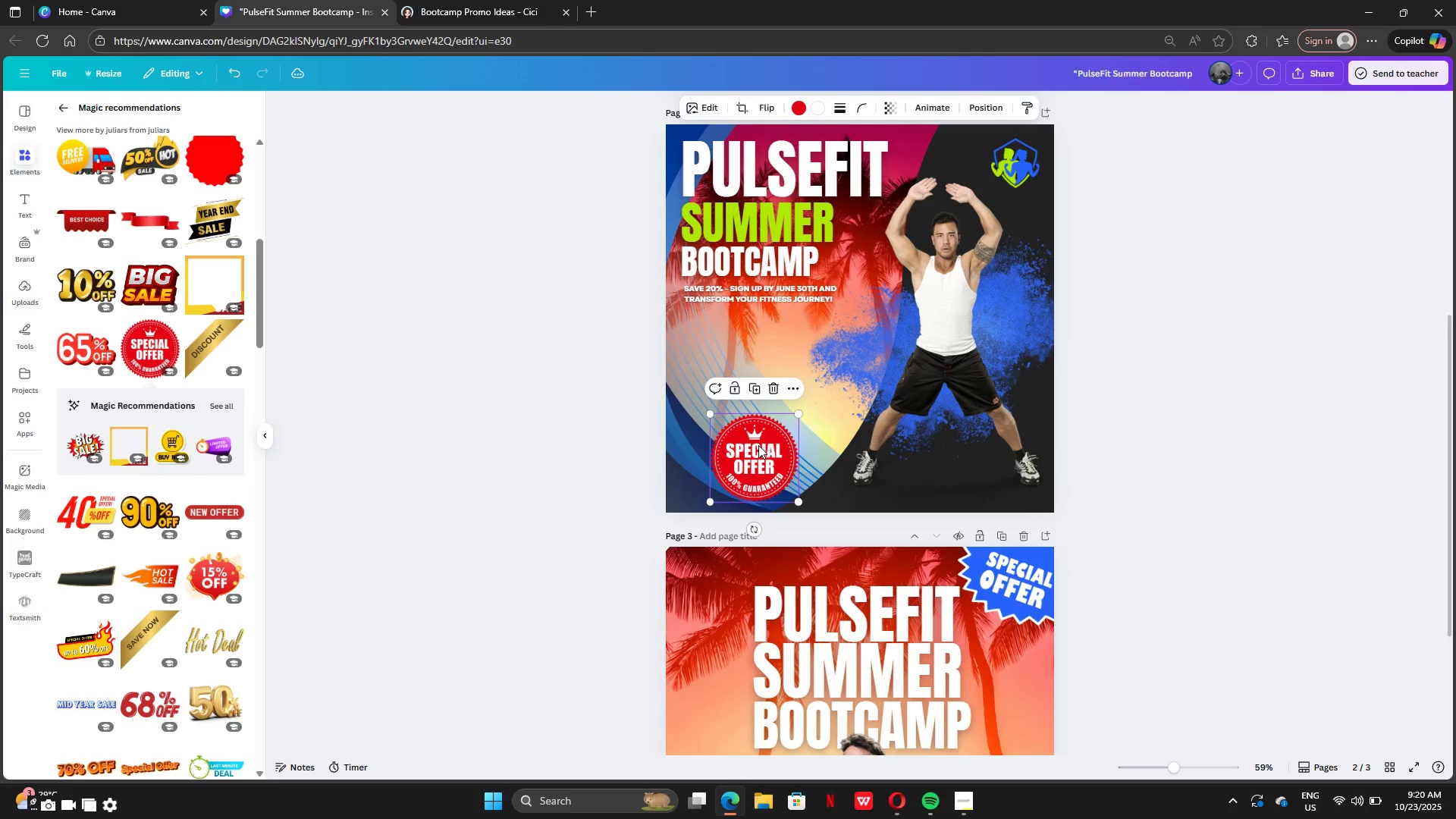 
left_click_drag(start_coordinate=[758, 445], to_coordinate=[732, 447])
 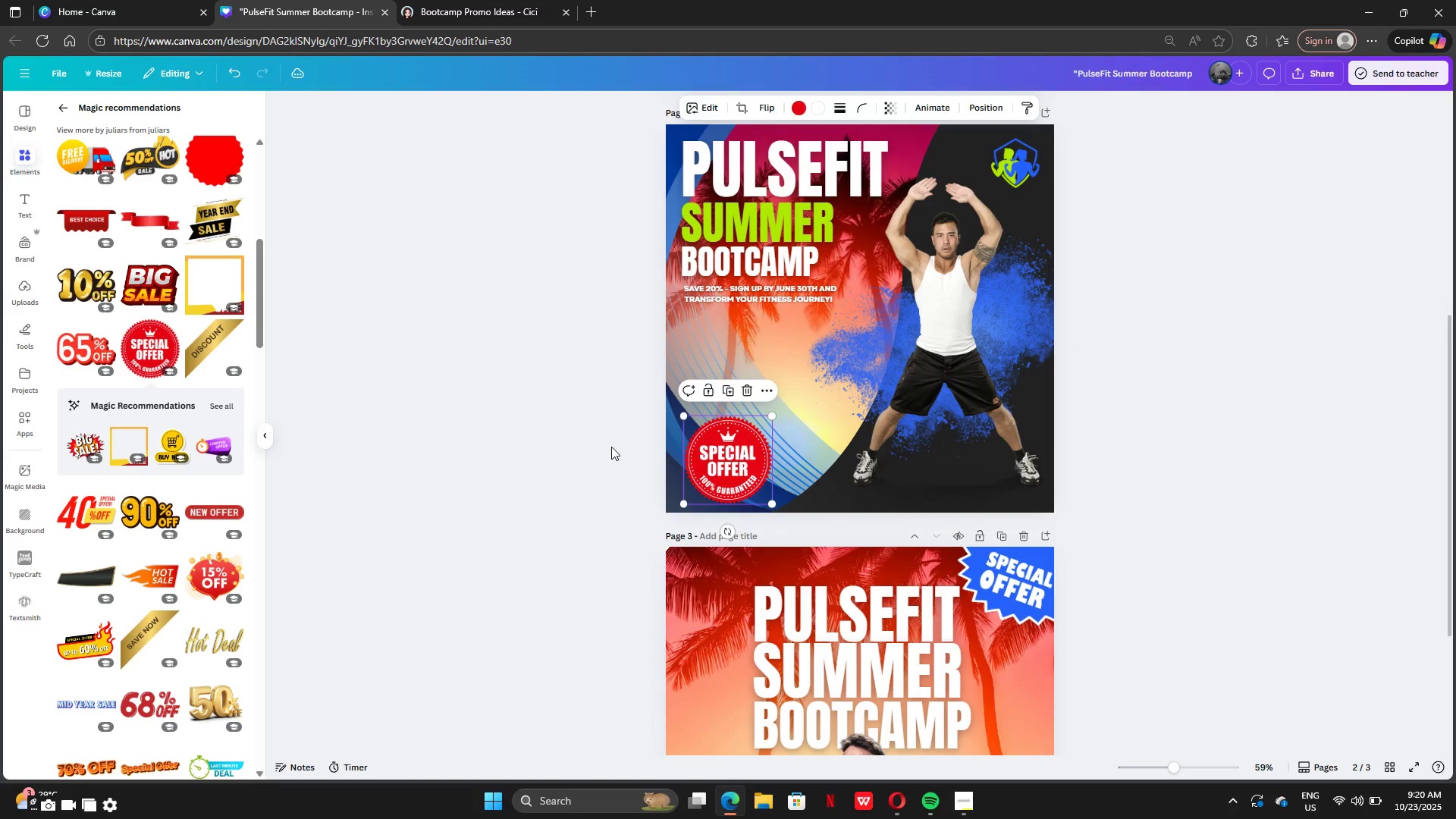 
left_click([611, 447])
 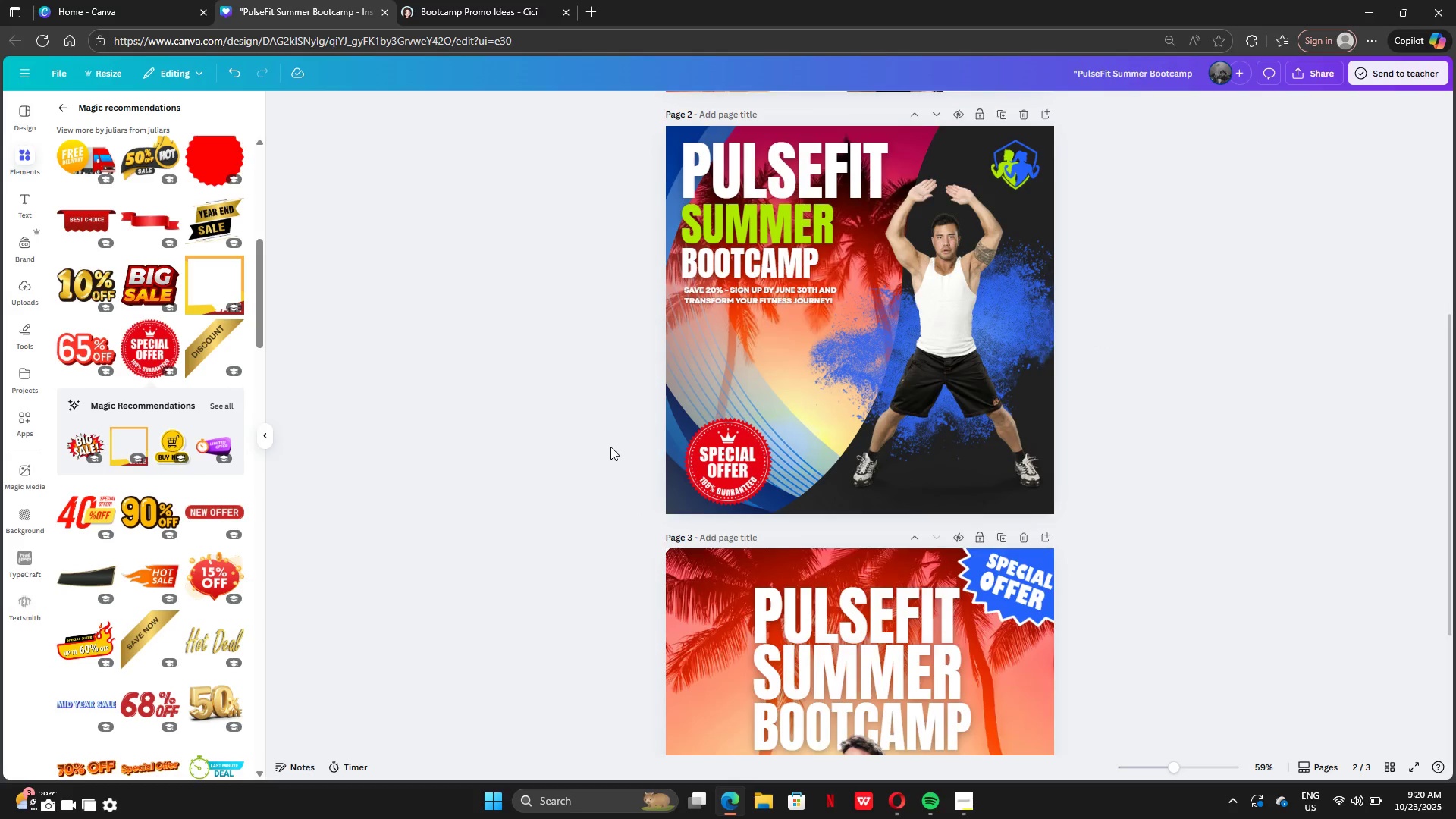 
scroll: coordinate [610, 447], scroll_direction: down, amount: 2.0
 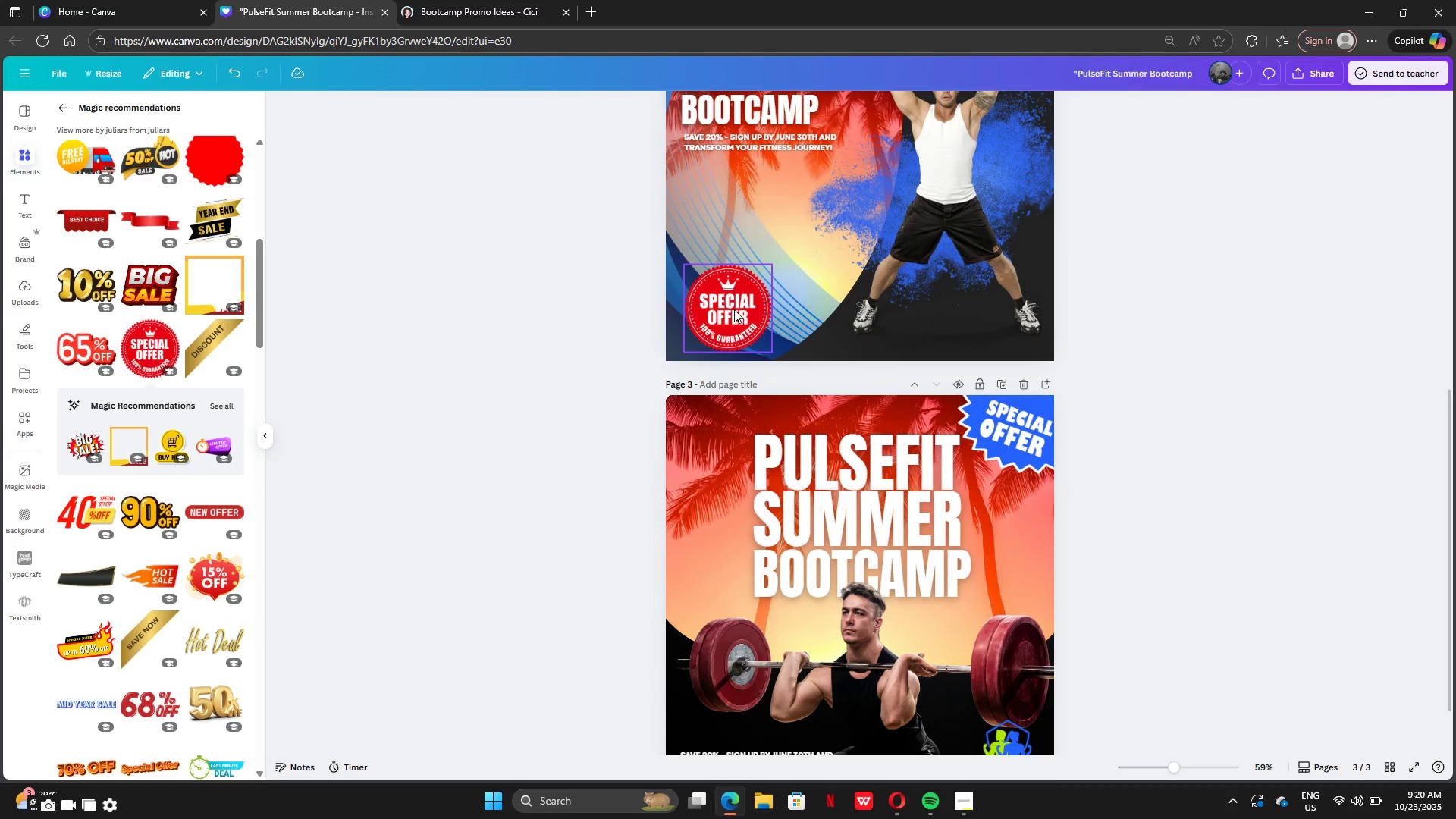 
left_click([734, 309])
 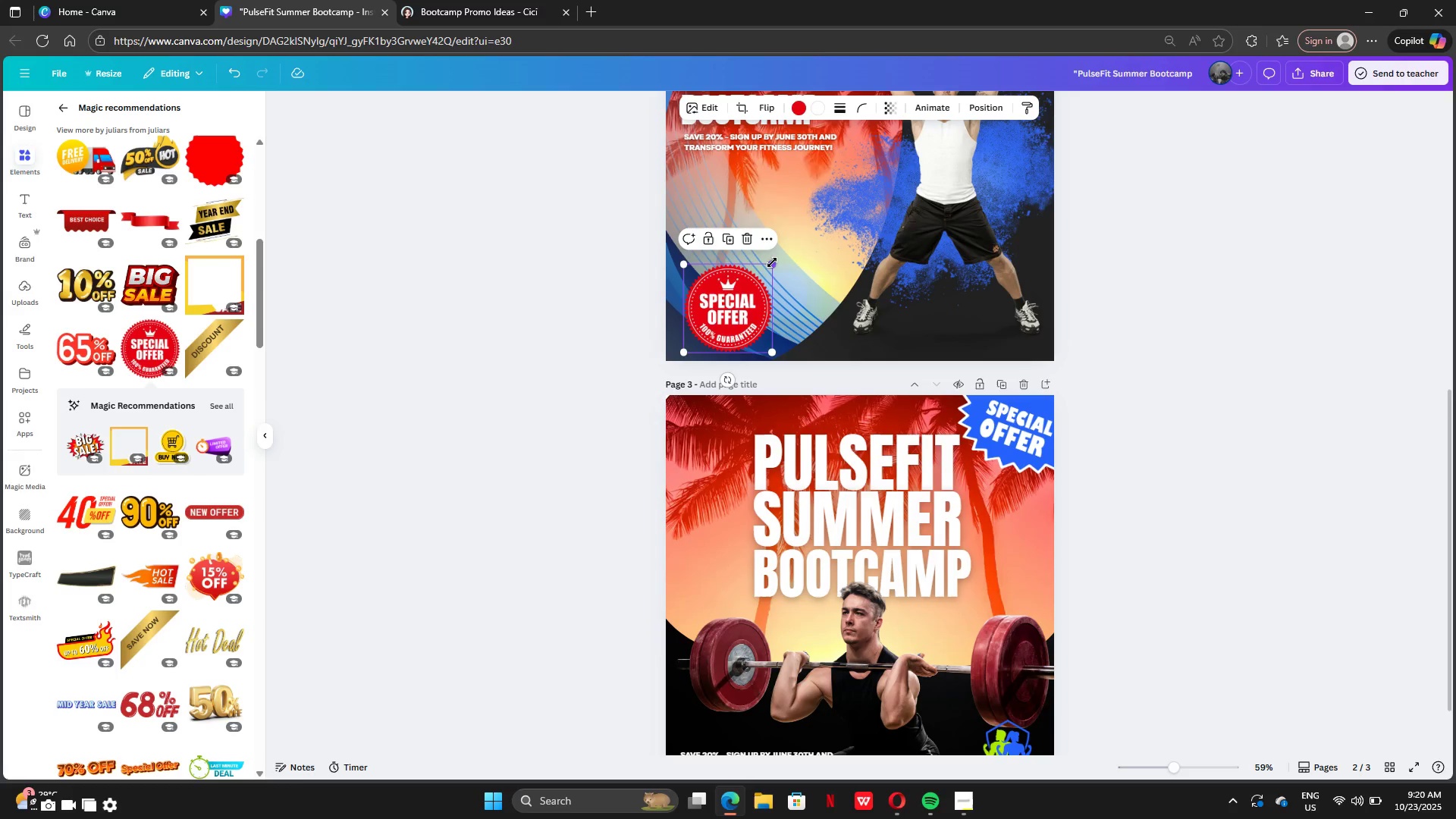 
left_click_drag(start_coordinate=[772, 262], to_coordinate=[753, 275])
 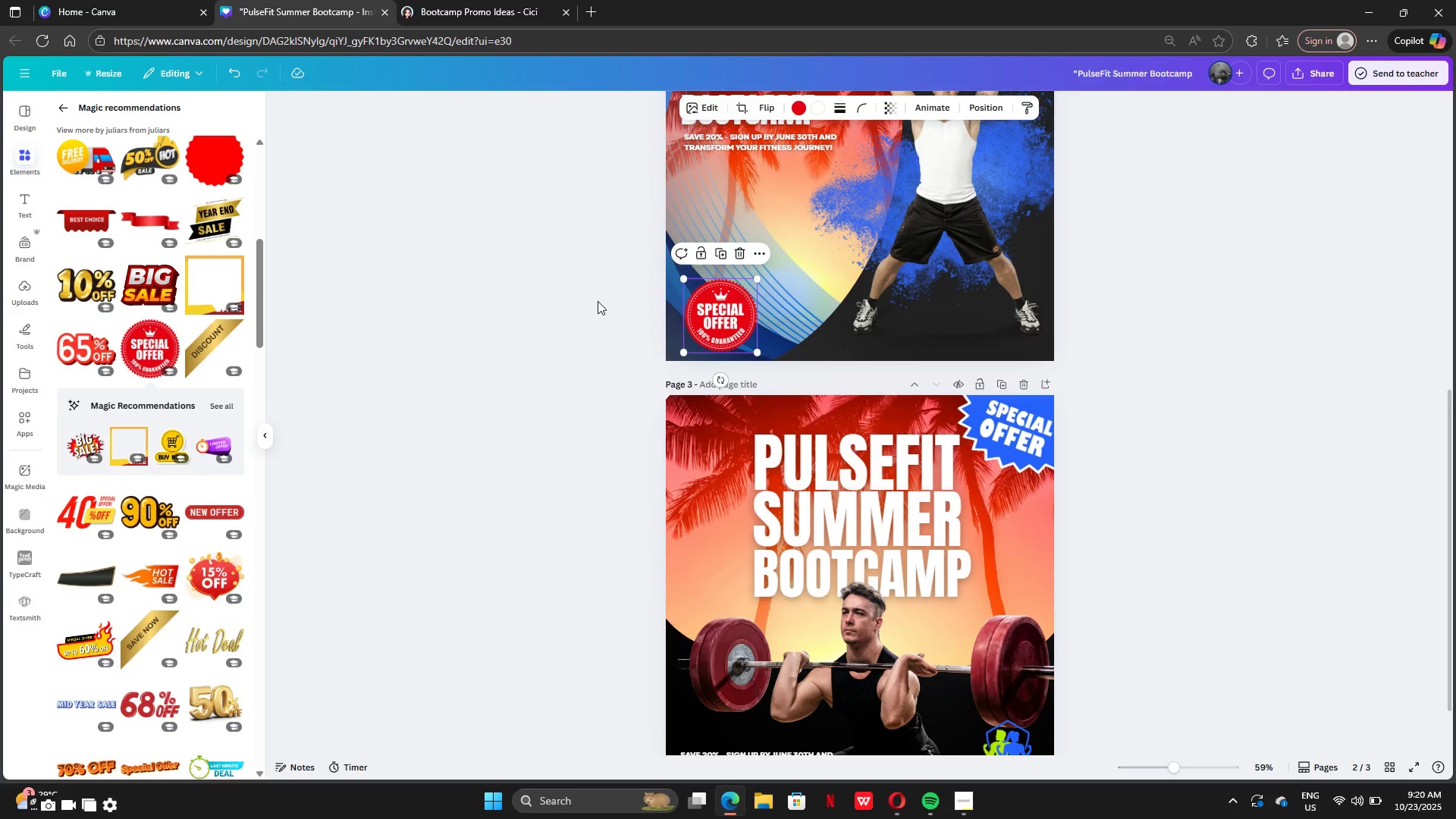 
left_click([598, 301])
 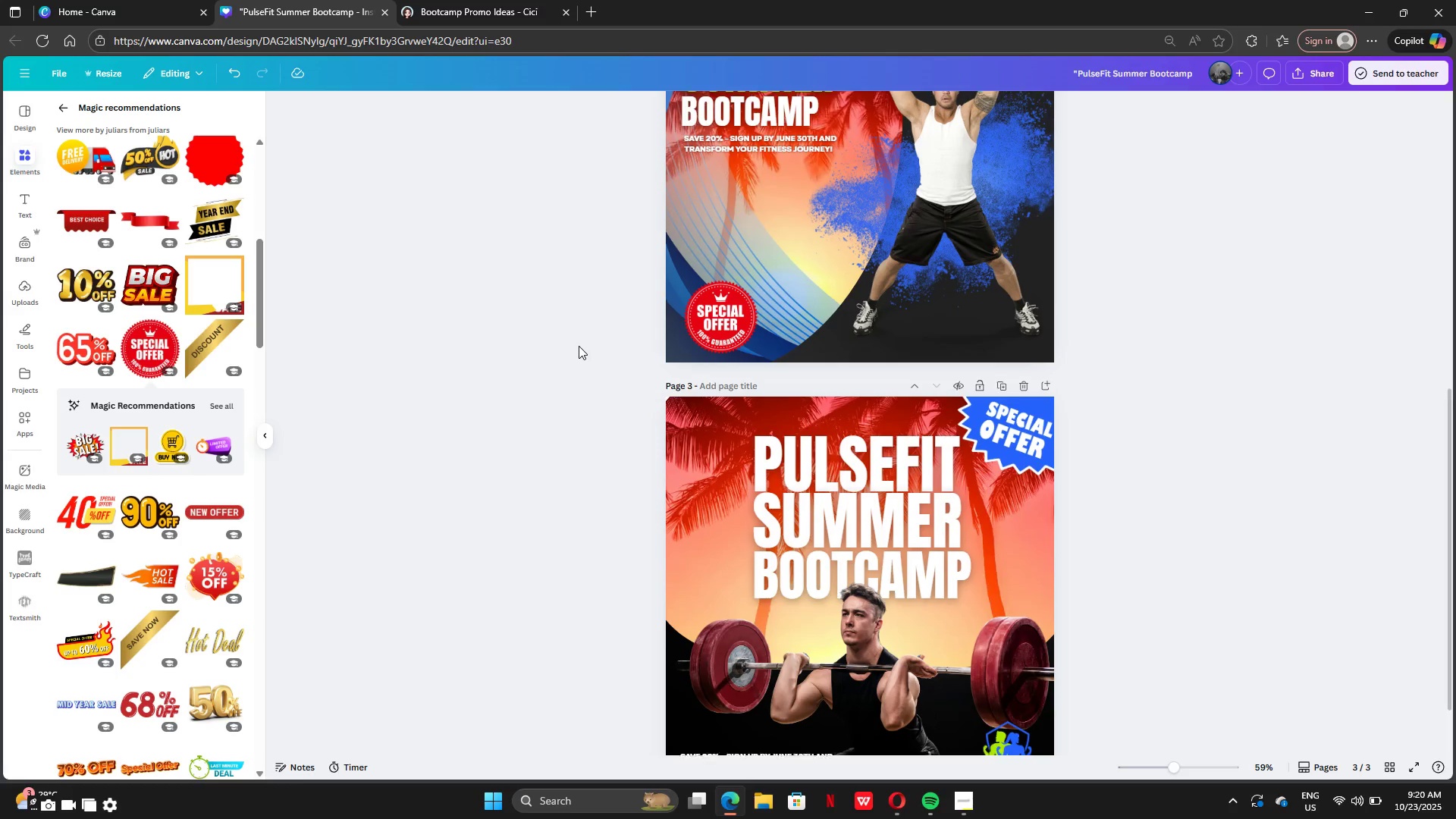 
scroll: coordinate [579, 346], scroll_direction: up, amount: 1.0
 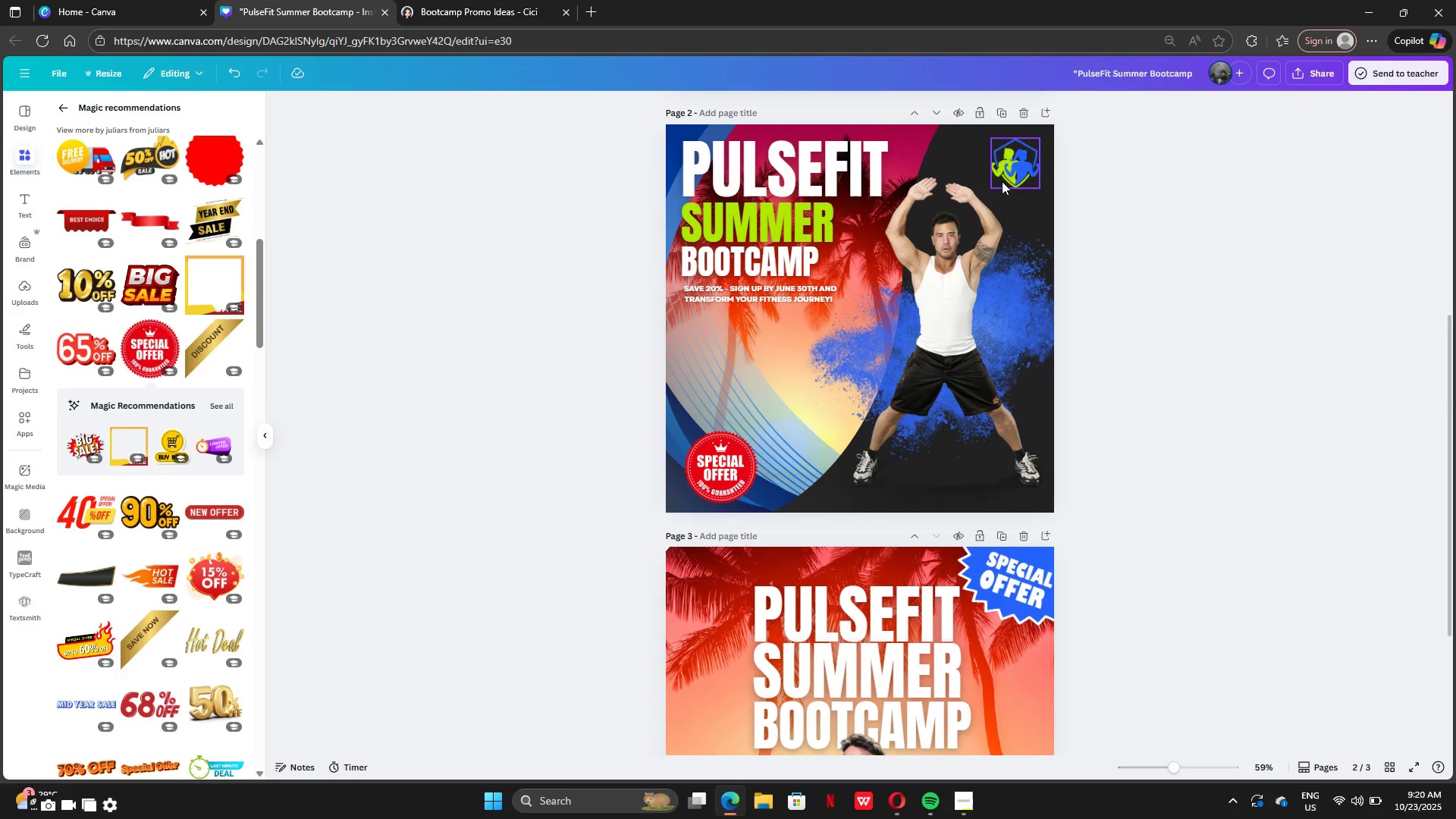 
left_click([1021, 164])
 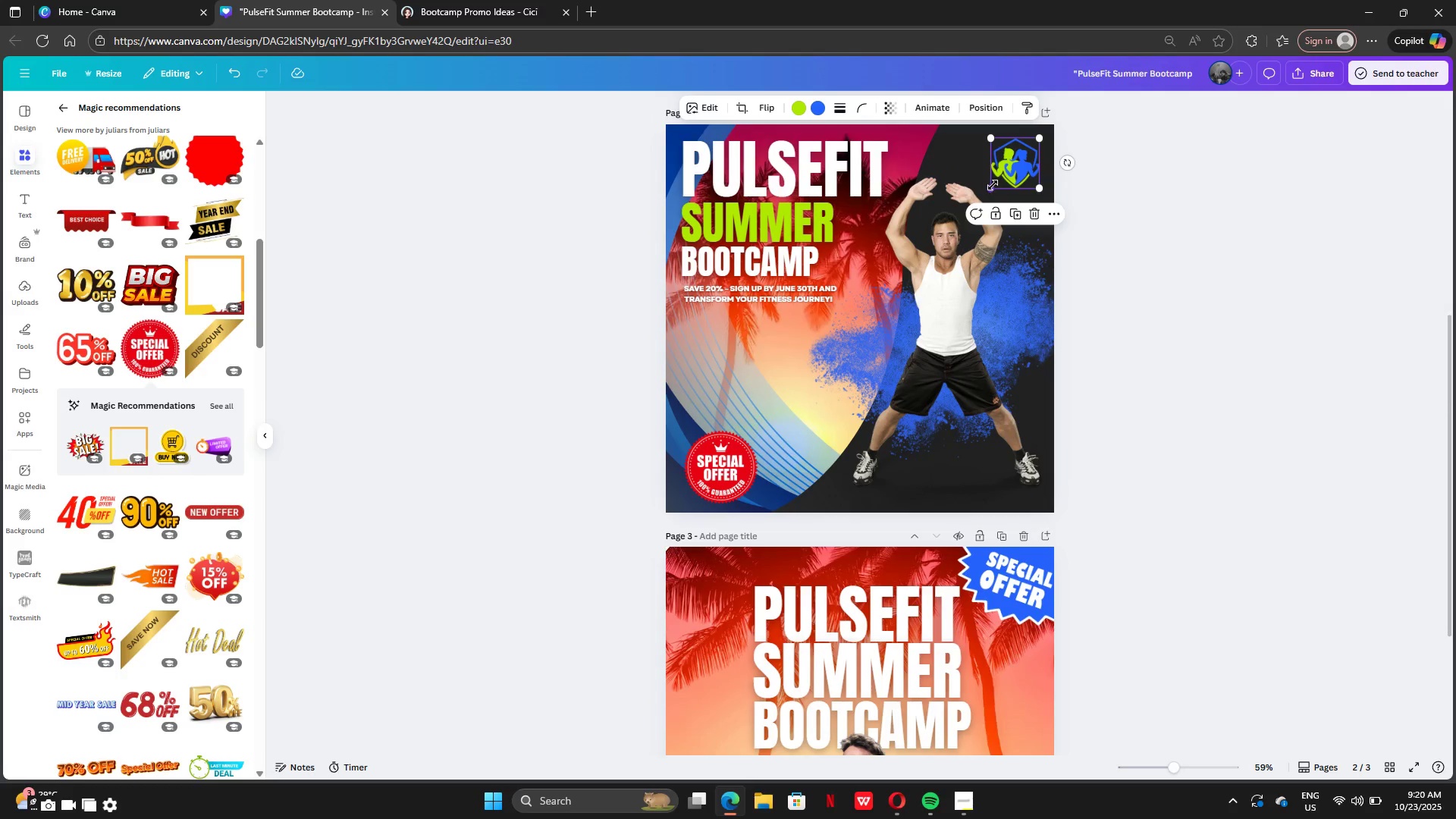 
left_click_drag(start_coordinate=[993, 185], to_coordinate=[984, 196])
 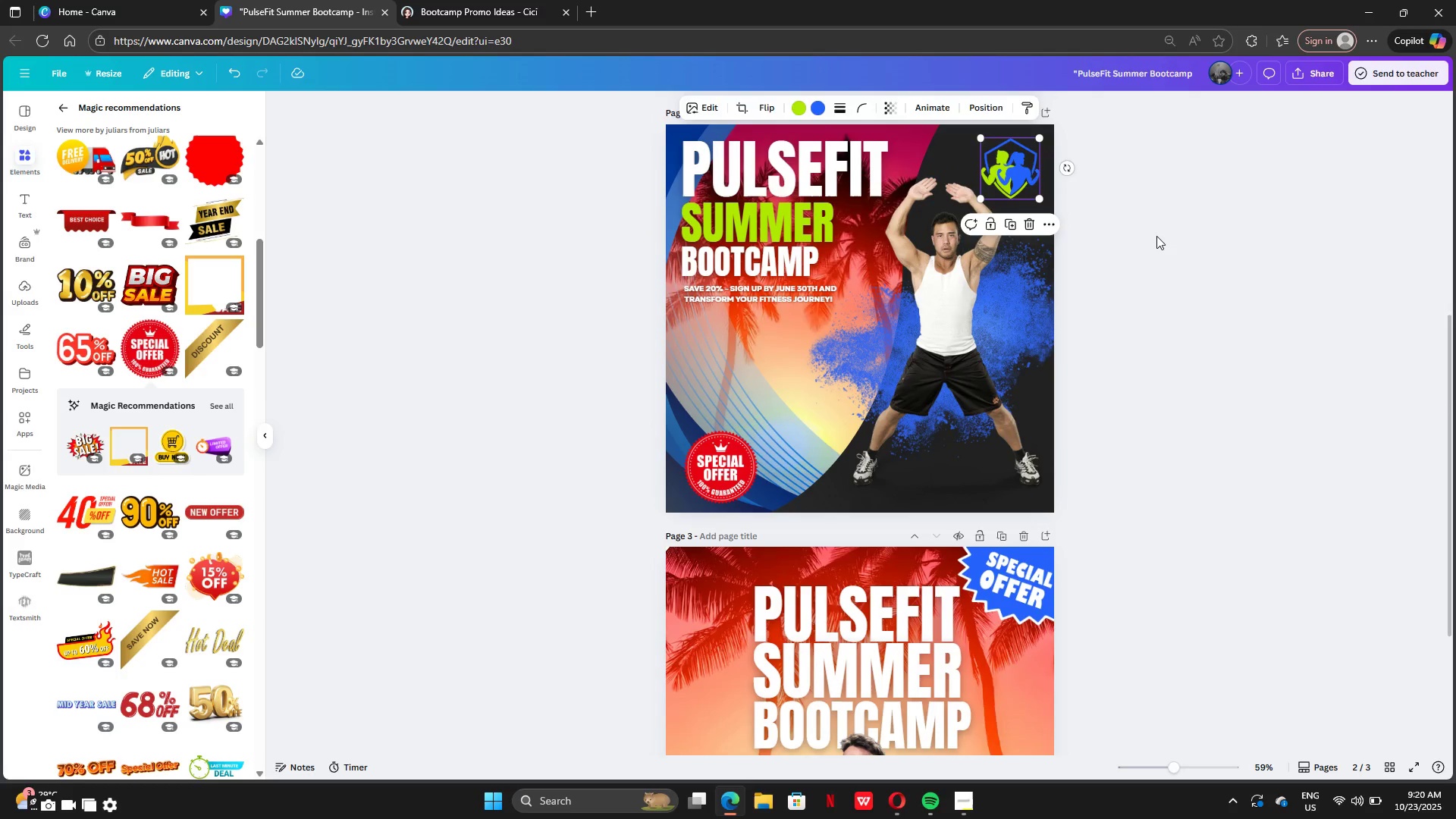 
left_click([1156, 236])
 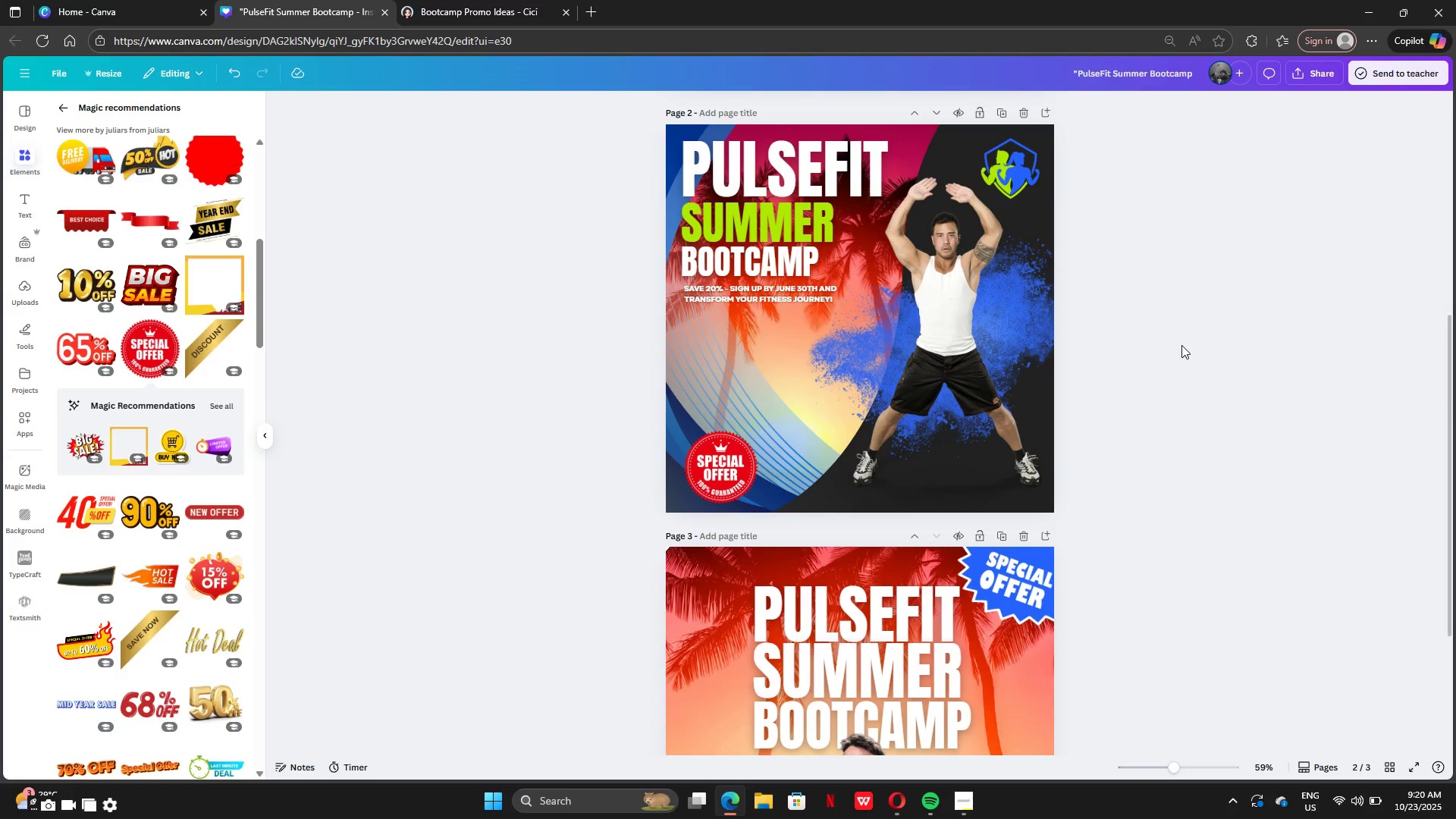 
scroll: coordinate [1171, 319], scroll_direction: up, amount: 2.0
 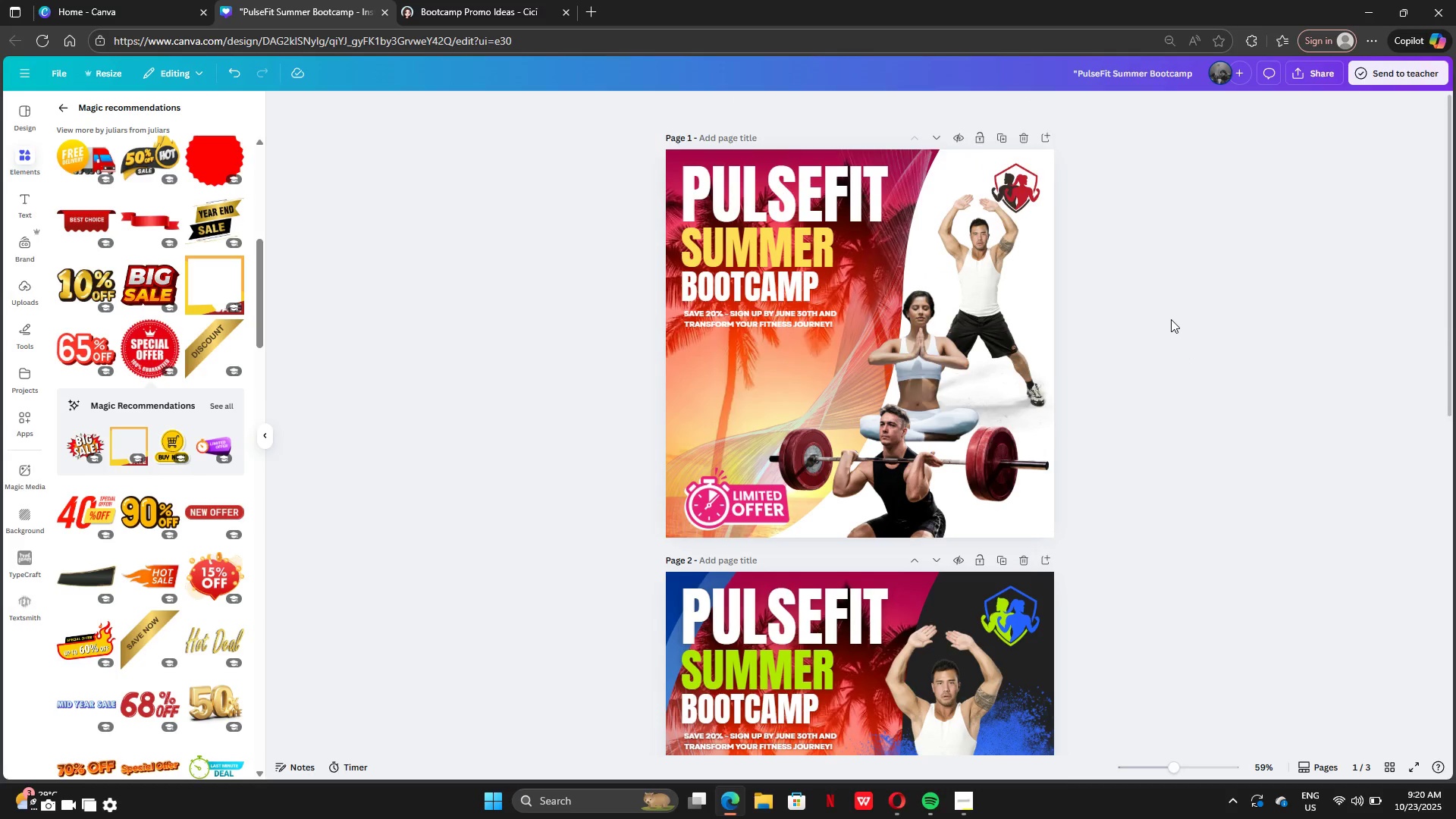 
scroll: coordinate [1171, 319], scroll_direction: down, amount: 10.0
 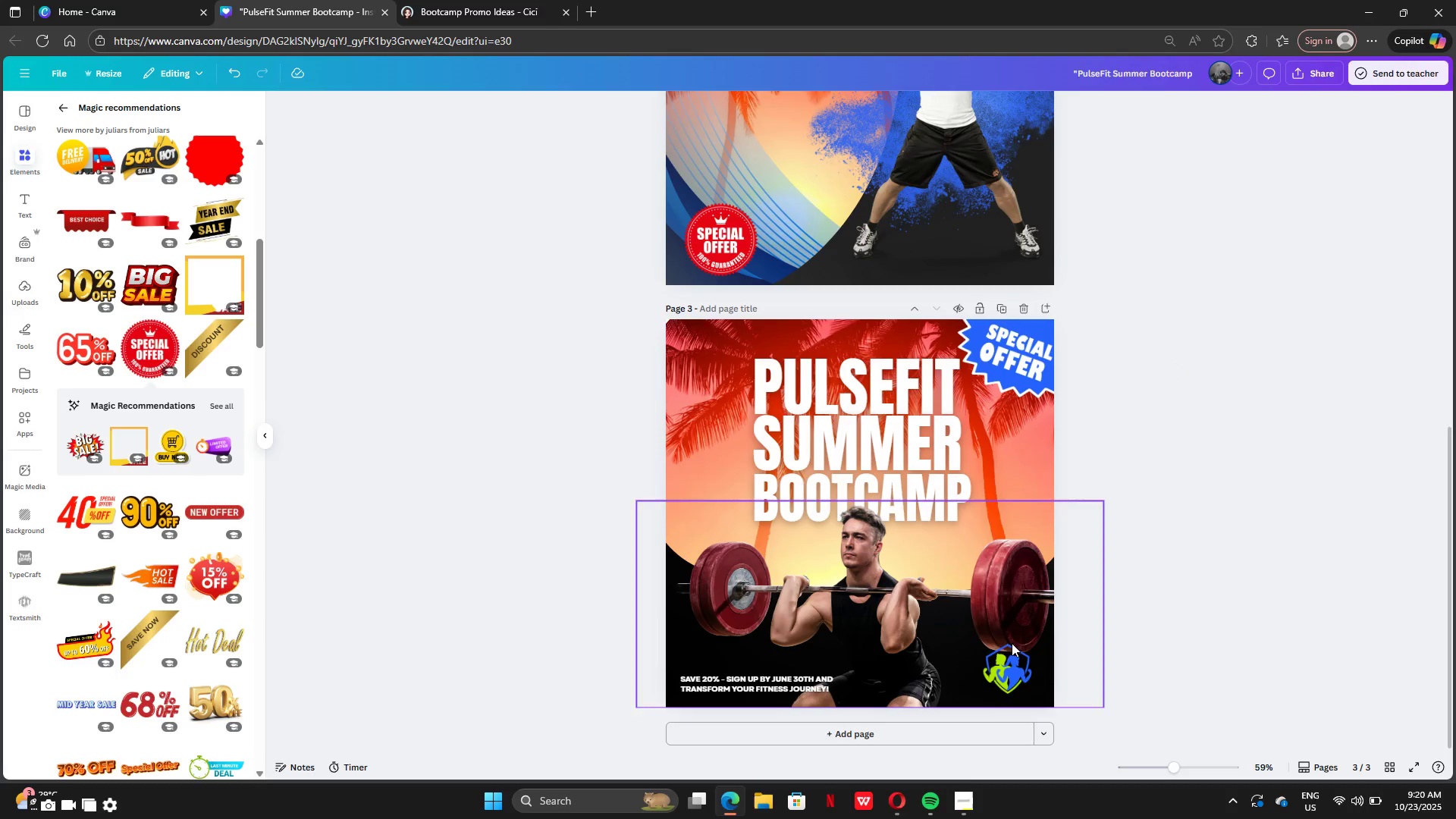 
left_click_drag(start_coordinate=[999, 653], to_coordinate=[704, 350])
 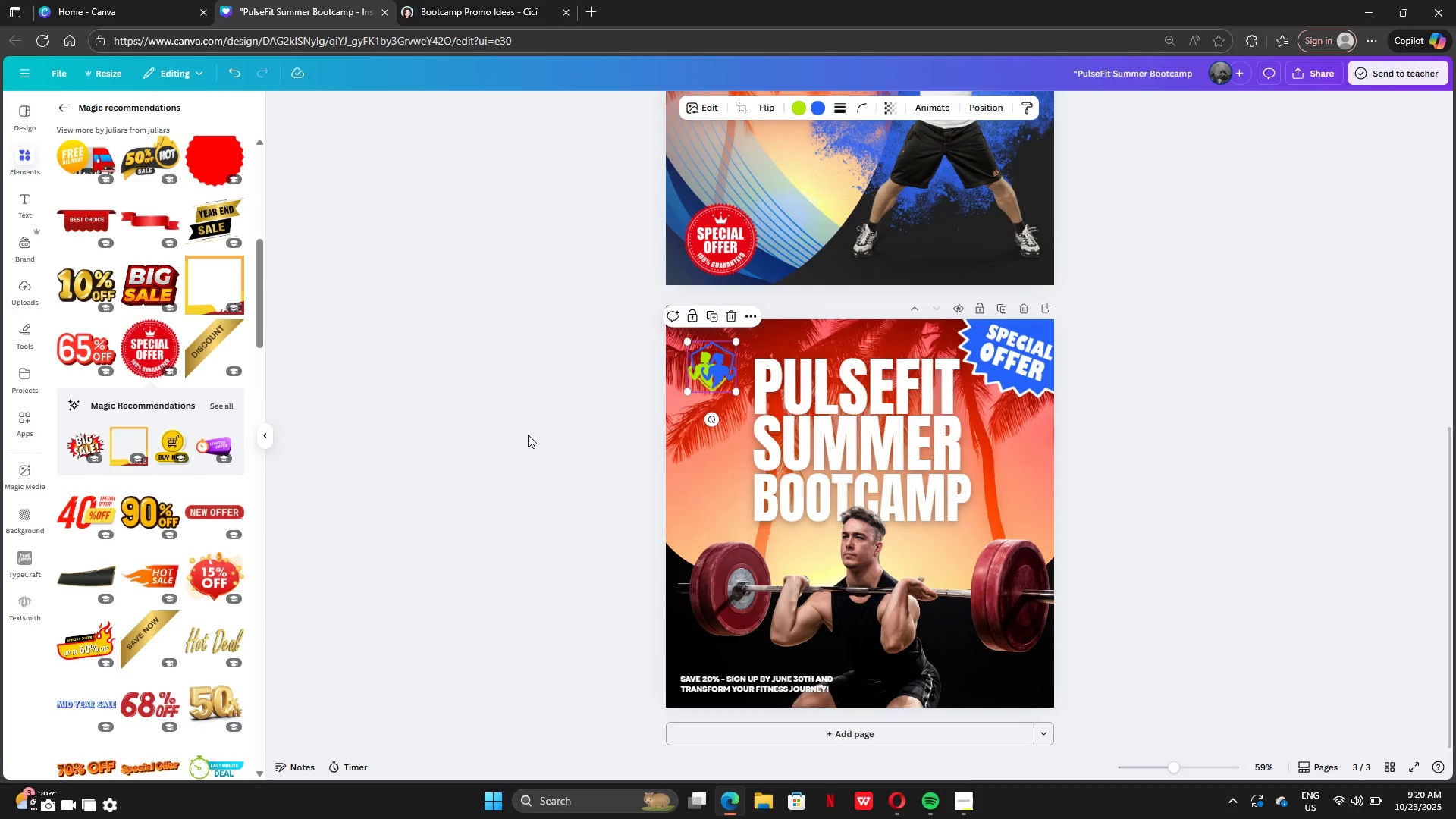 
left_click([528, 435])
 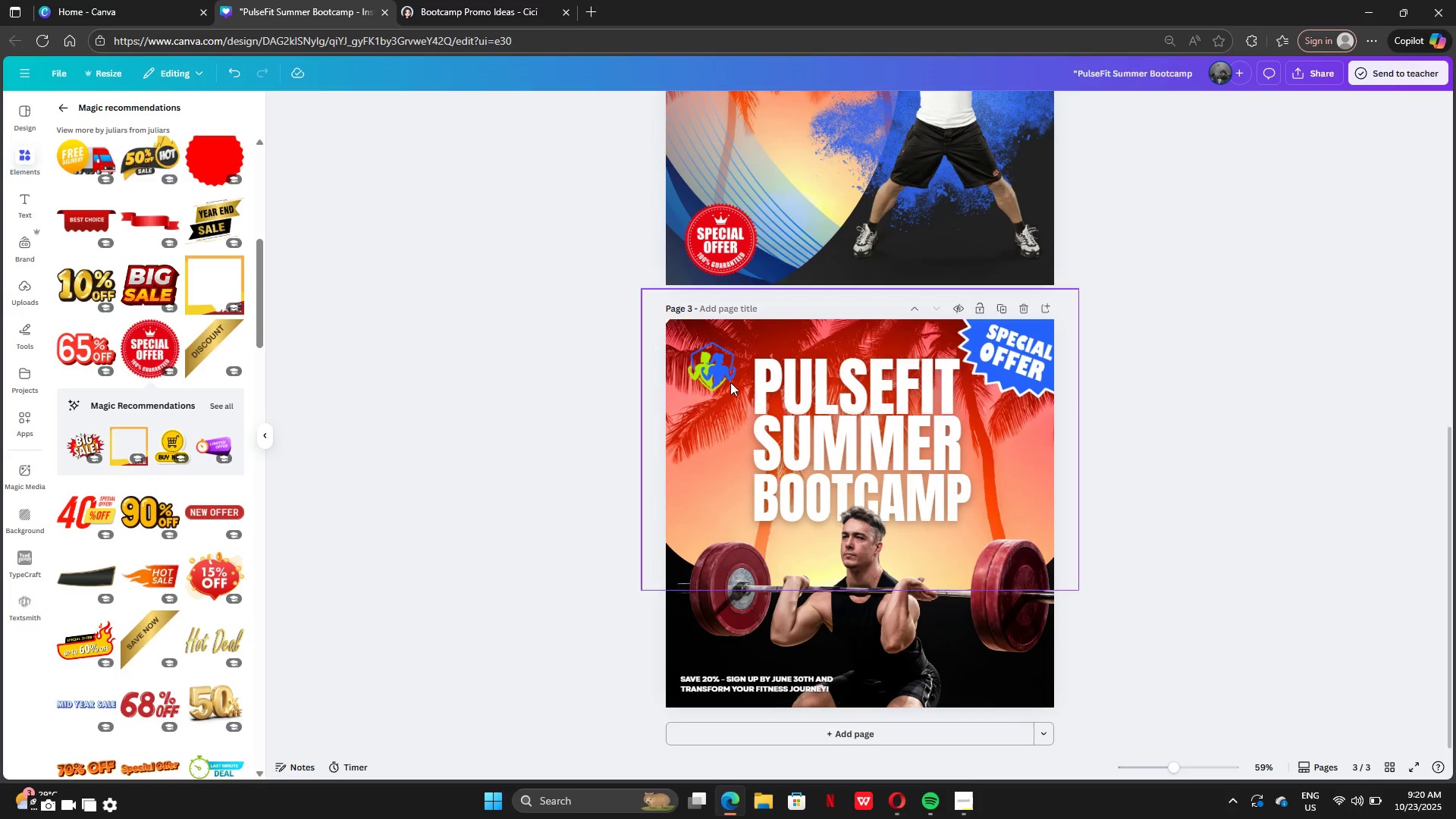 
left_click([715, 368])
 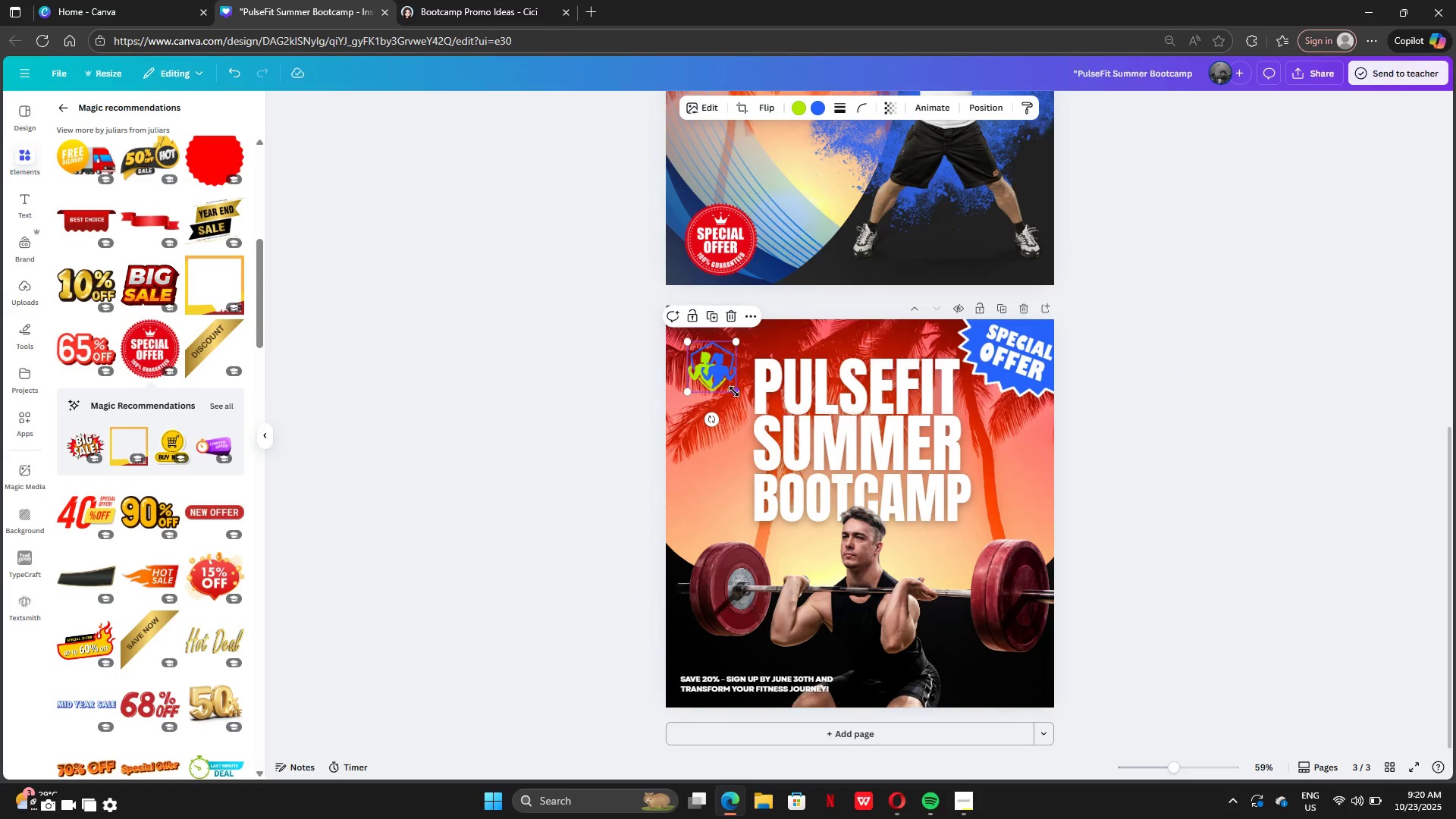 
left_click_drag(start_coordinate=[734, 391], to_coordinate=[754, 435])
 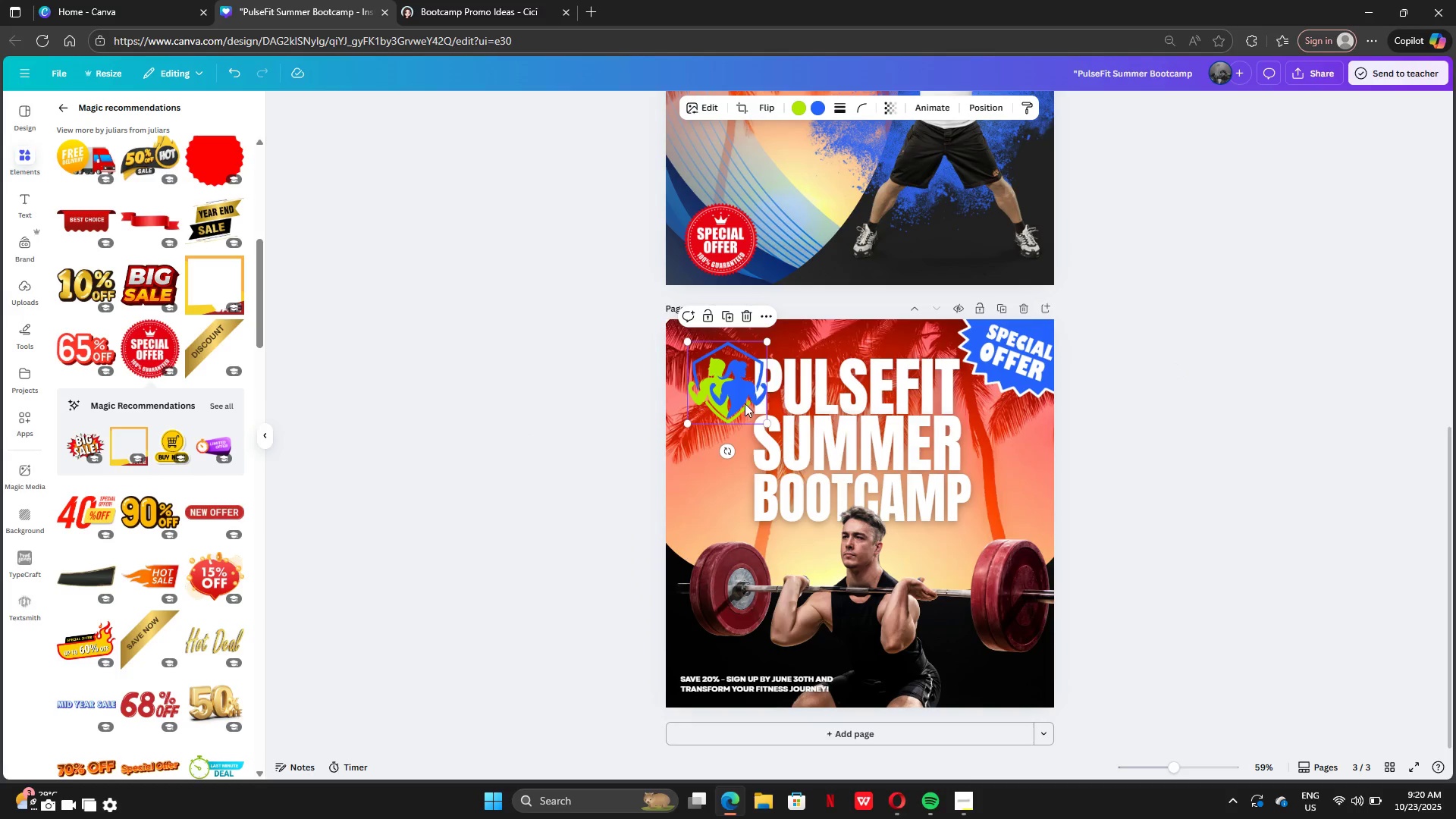 
left_click_drag(start_coordinate=[745, 405], to_coordinate=[733, 395])
 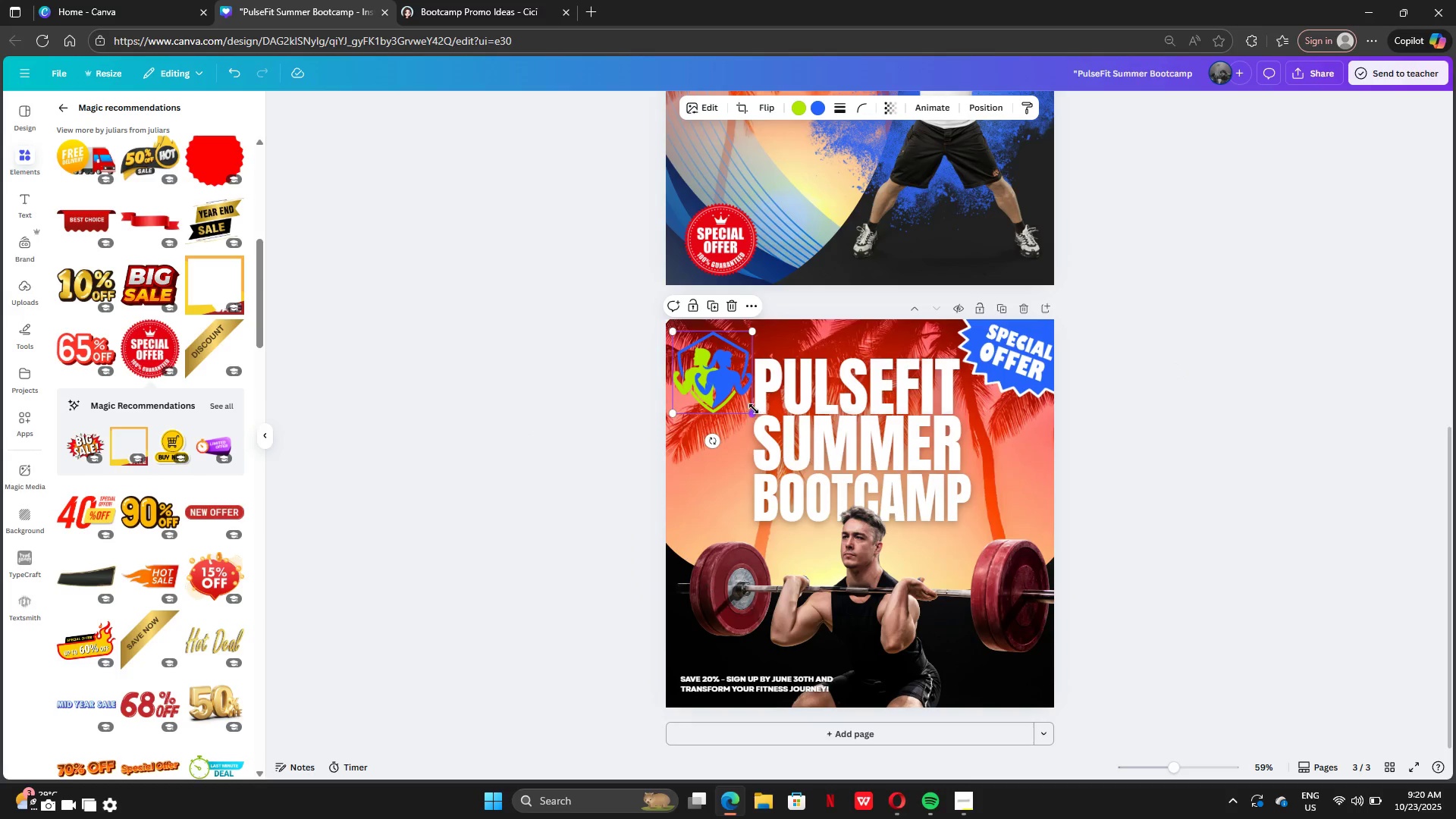 
left_click_drag(start_coordinate=[750, 409], to_coordinate=[732, 372])
 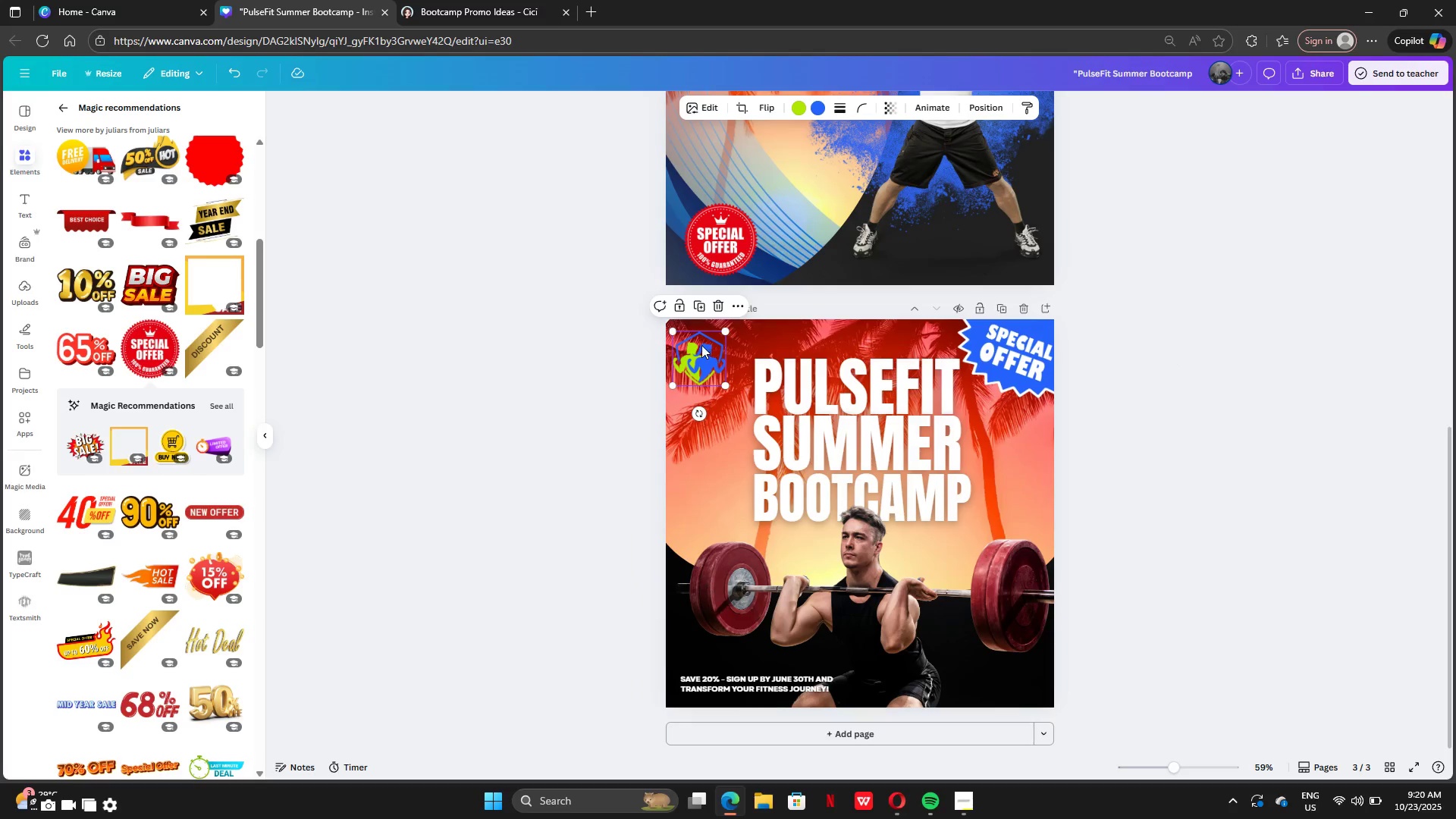 
left_click_drag(start_coordinate=[701, 345], to_coordinate=[1012, 654])
 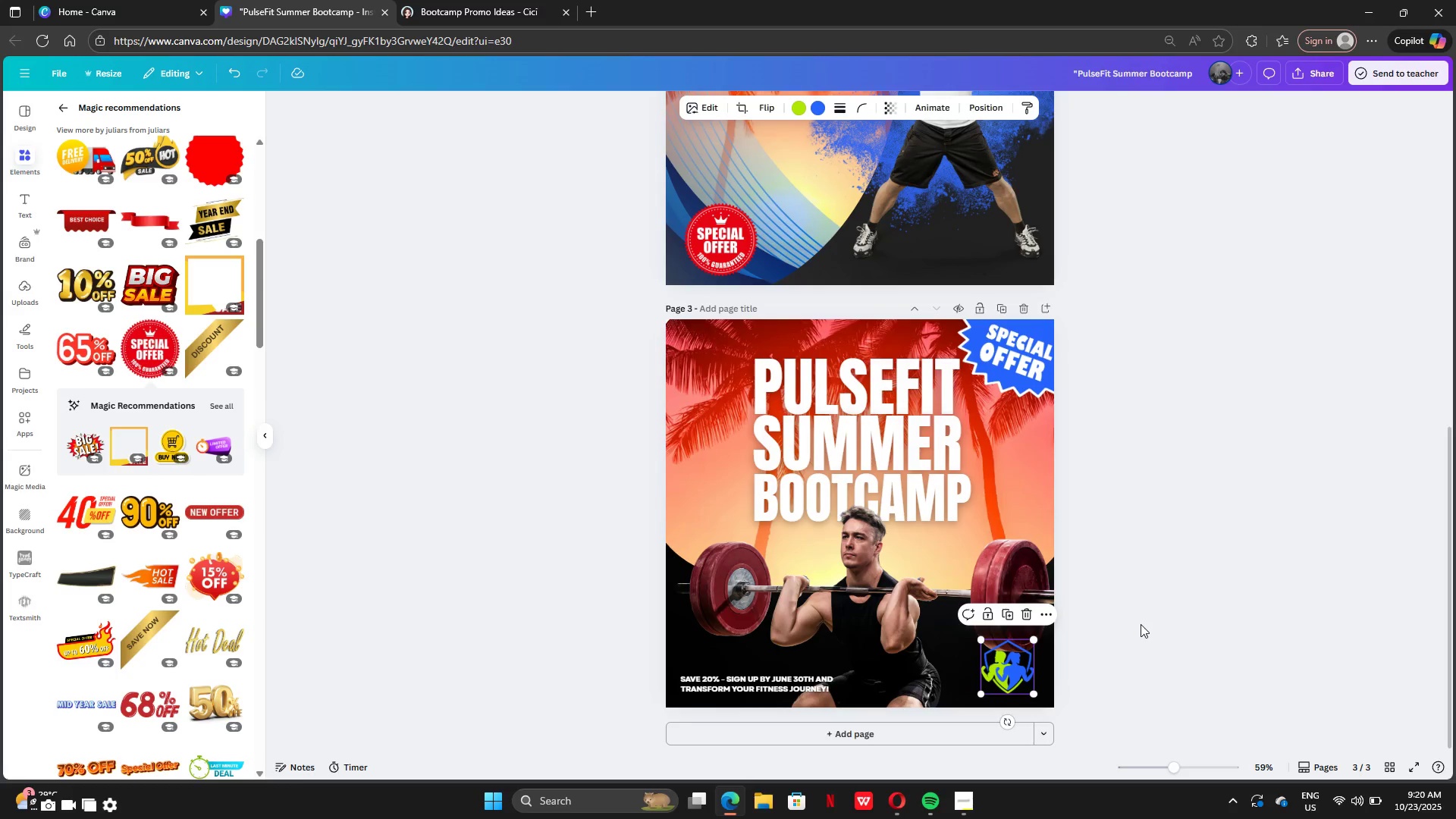 
left_click([1141, 624])
 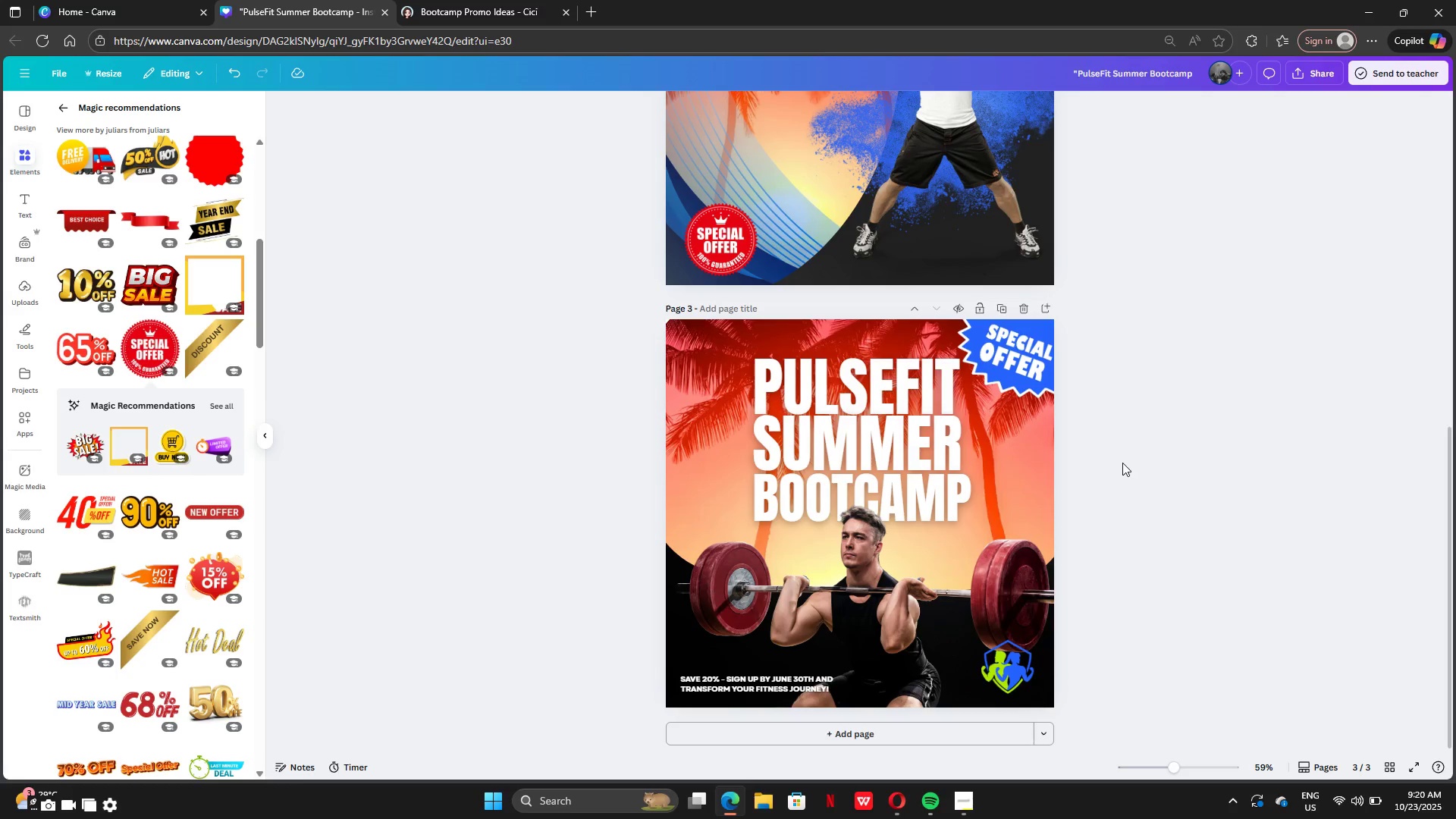 
scroll: coordinate [1119, 453], scroll_direction: none, amount: 0.0
 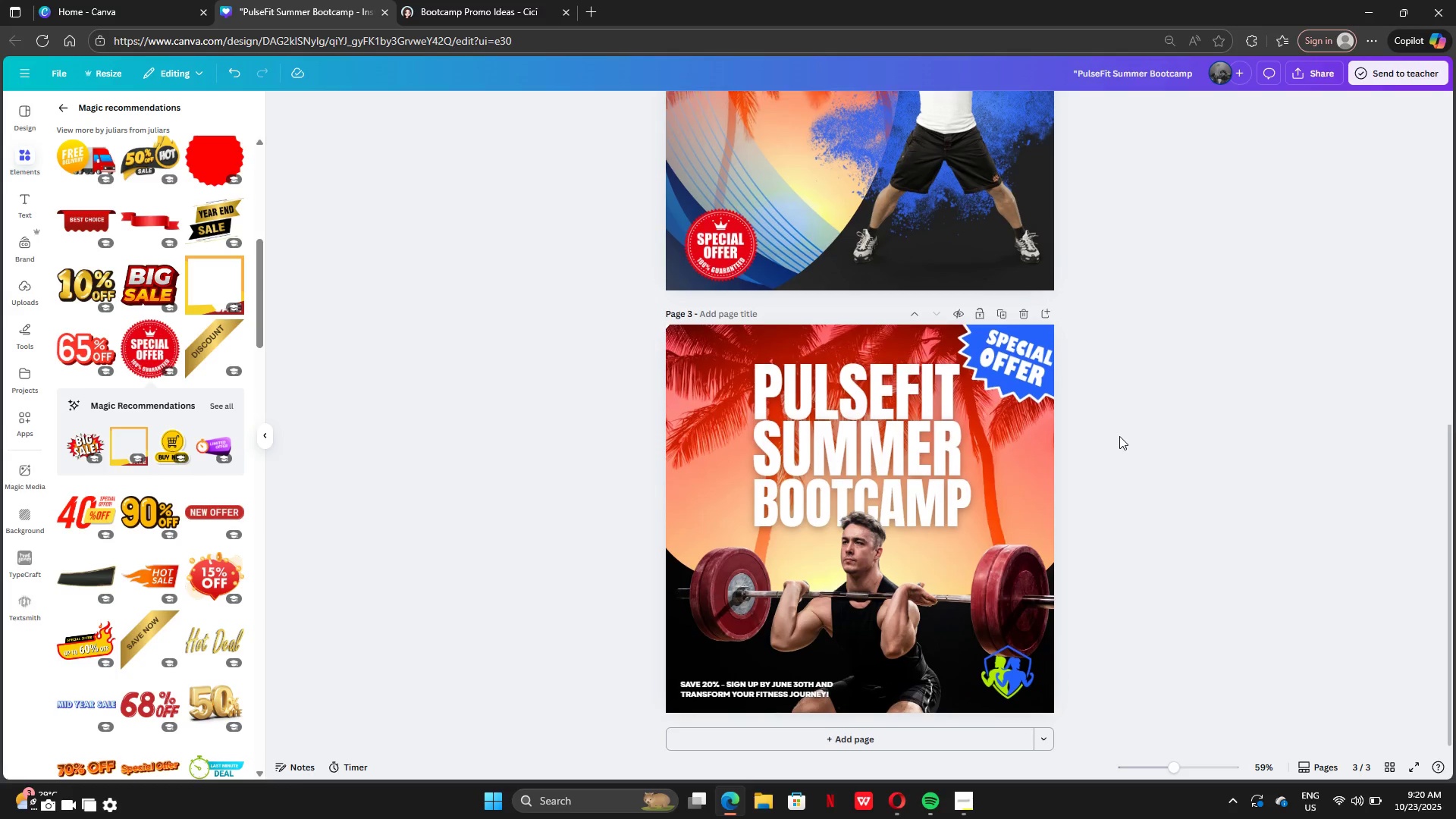 
scroll: coordinate [1118, 428], scroll_direction: up, amount: 10.0
 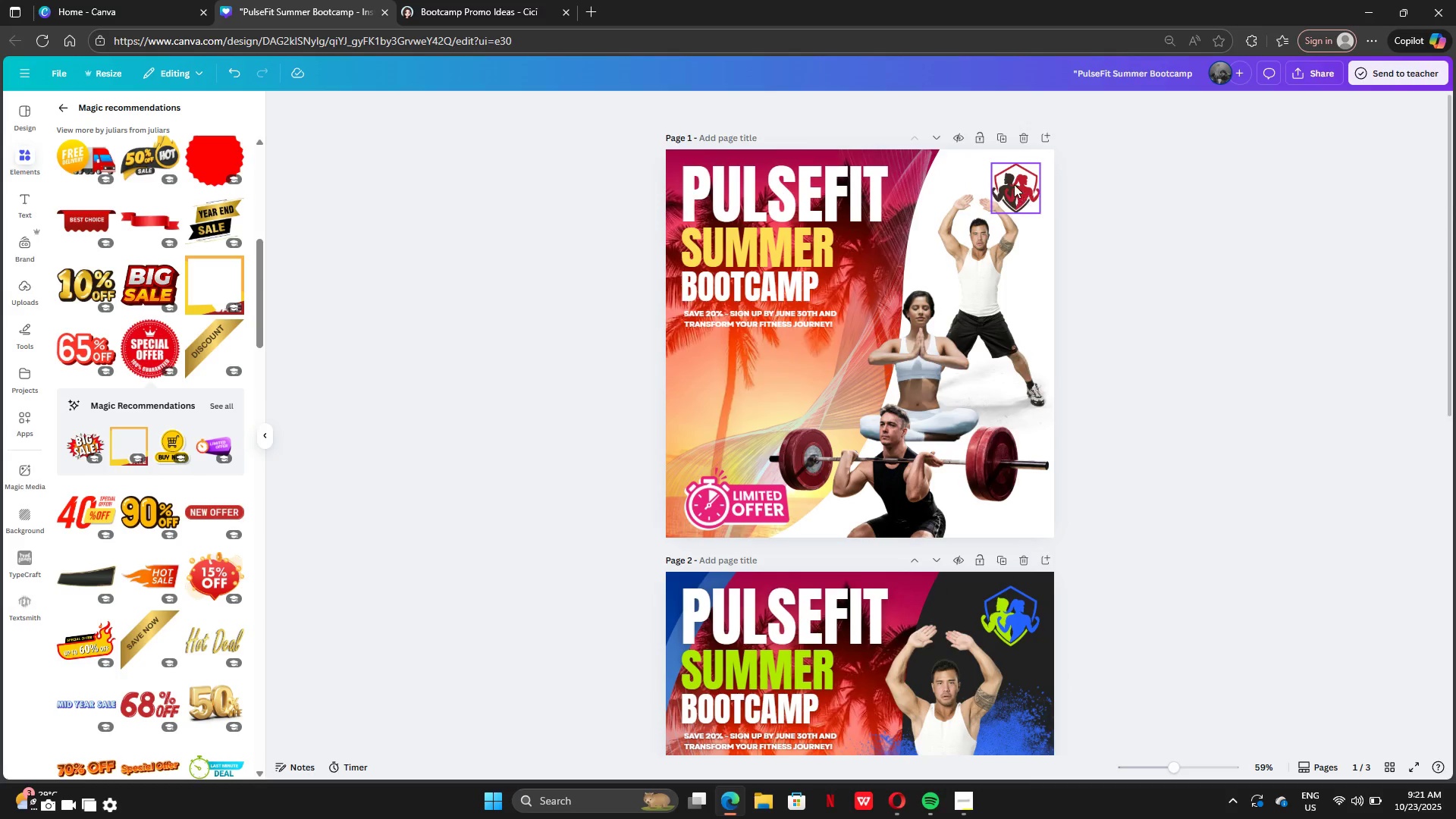 
left_click([1013, 183])
 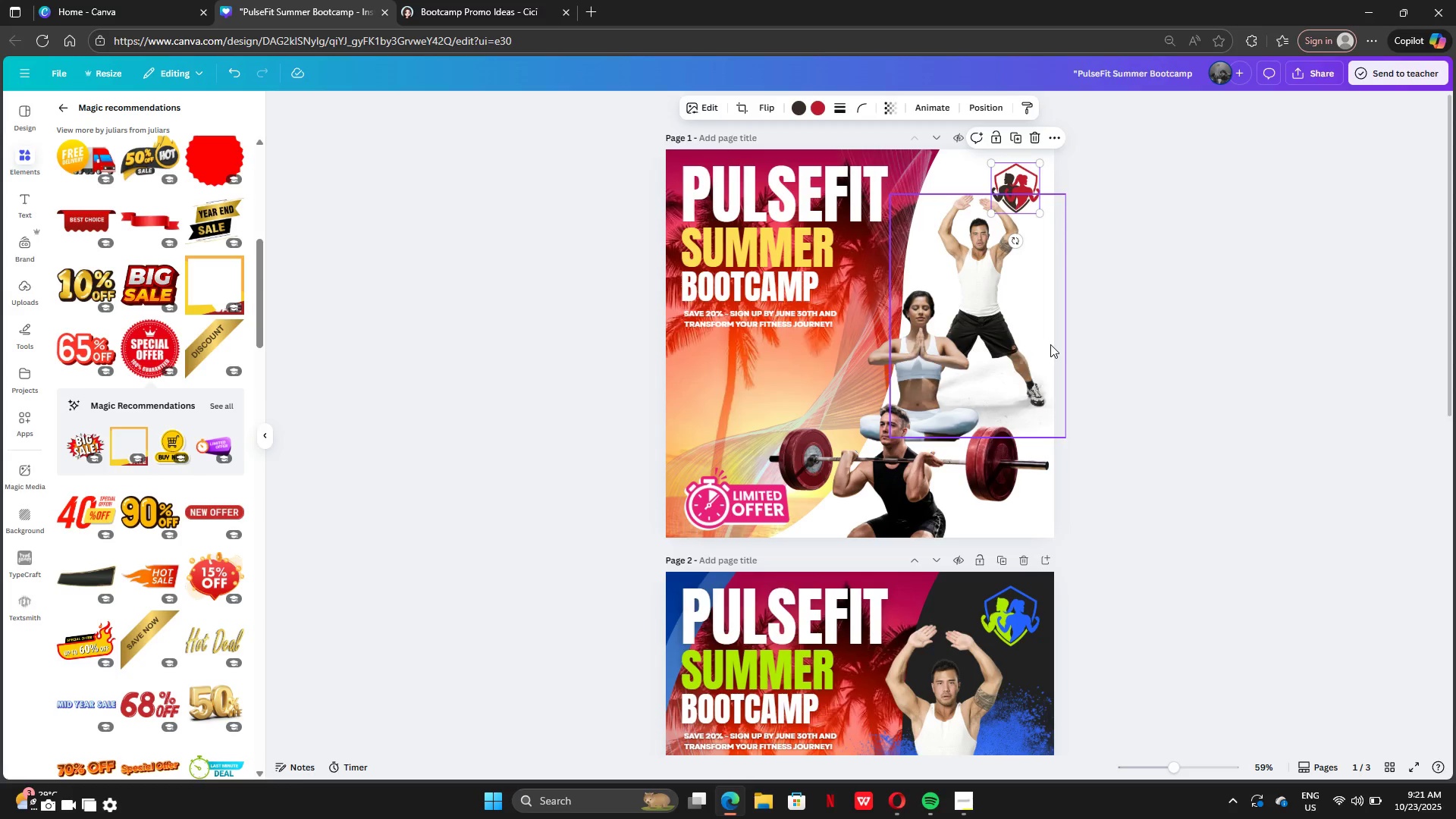 
scroll: coordinate [1050, 344], scroll_direction: down, amount: 1.0
 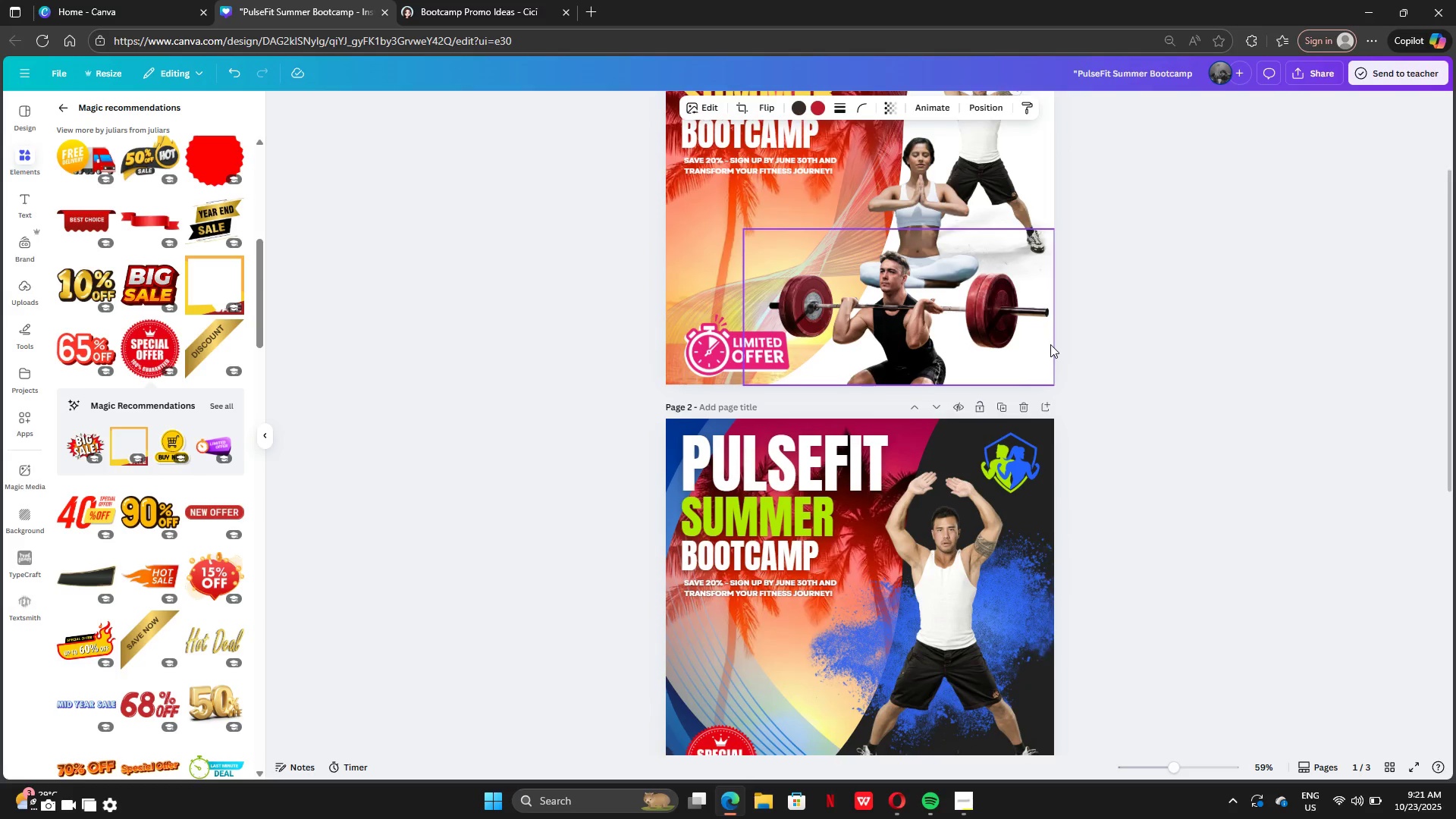 
scroll: coordinate [1050, 344], scroll_direction: none, amount: 0.0
 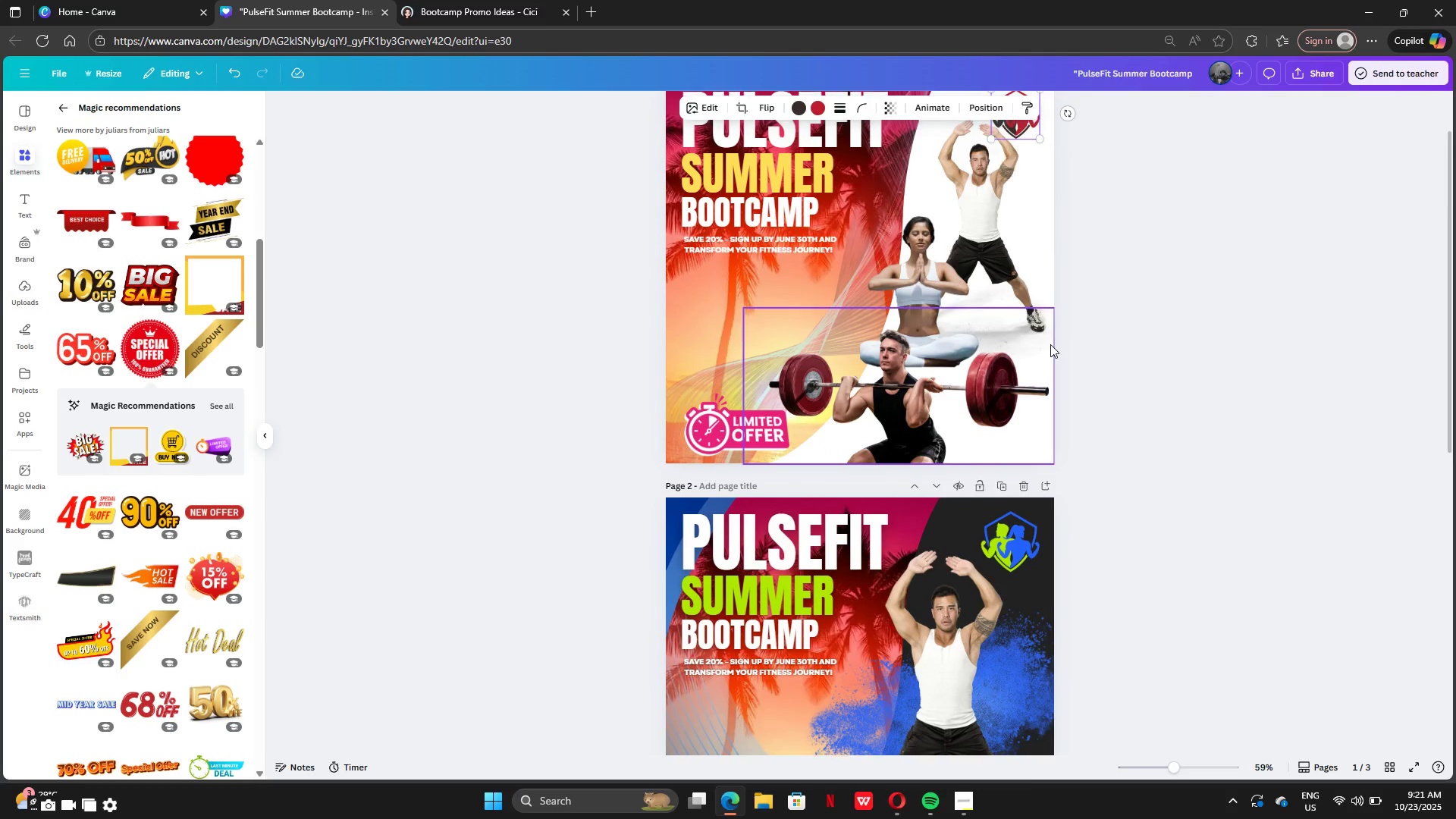 
scroll: coordinate [1050, 344], scroll_direction: up, amount: 5.0
 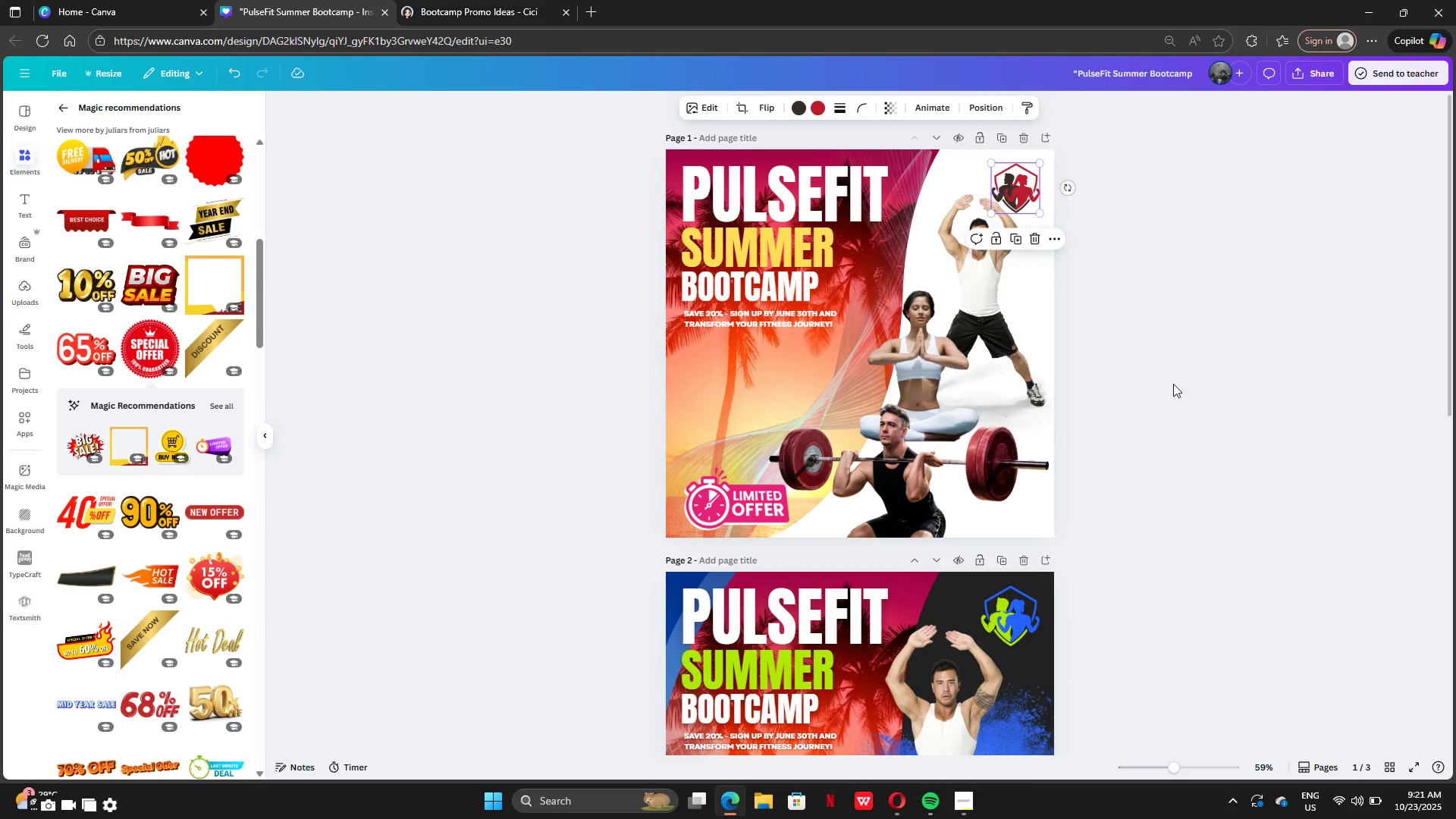 
left_click([1324, 406])
 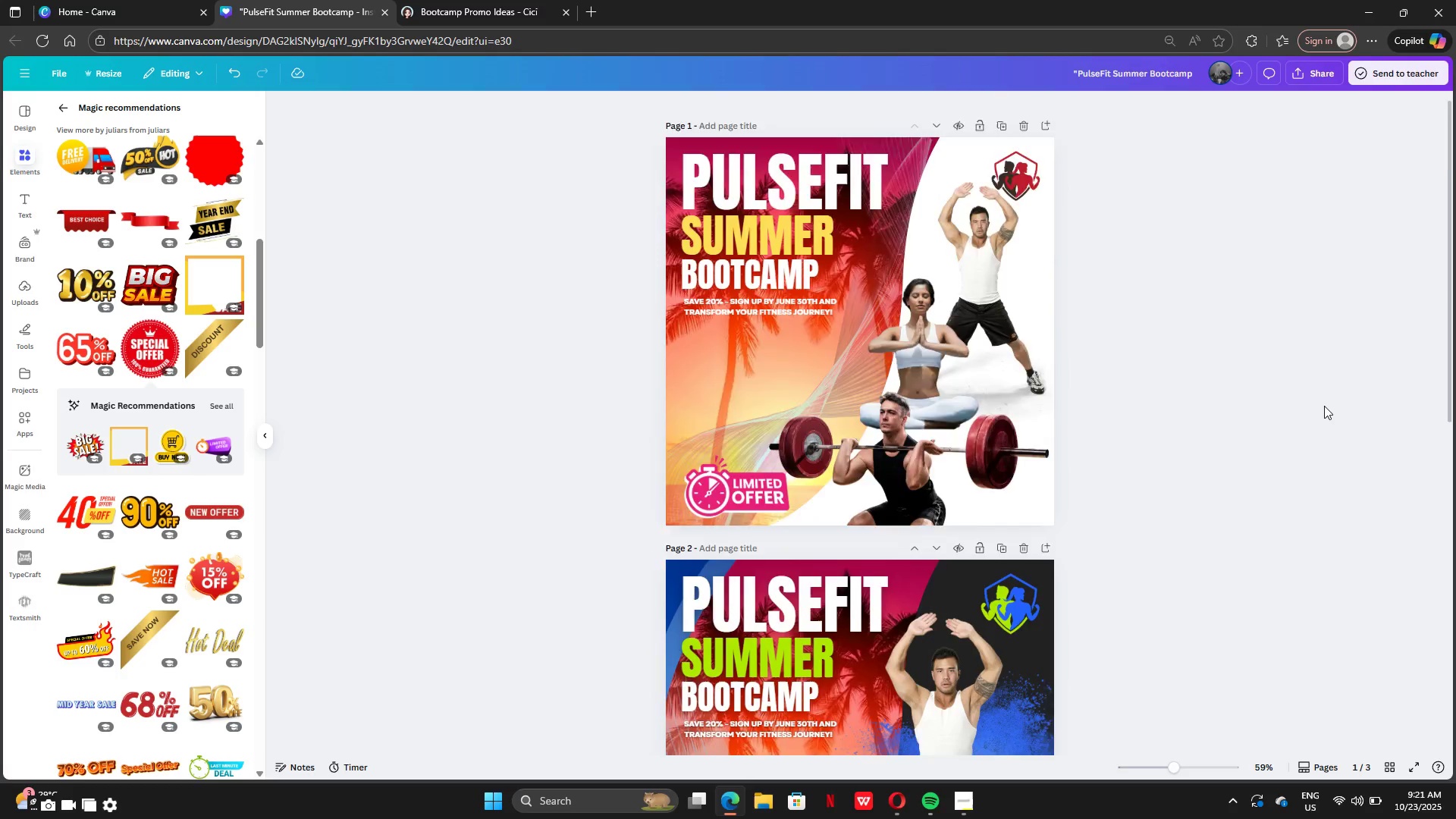 